 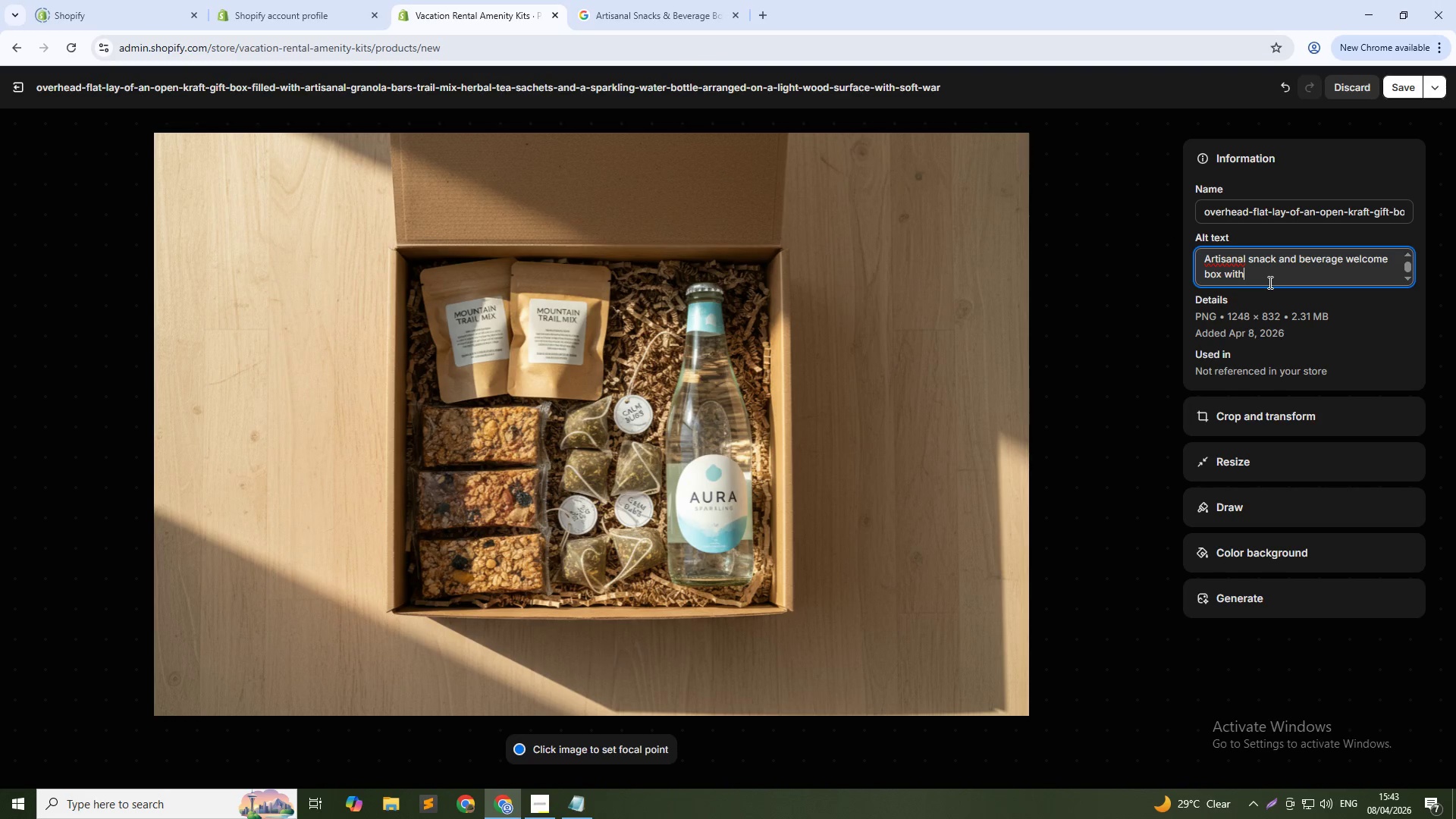 
key(Space)
 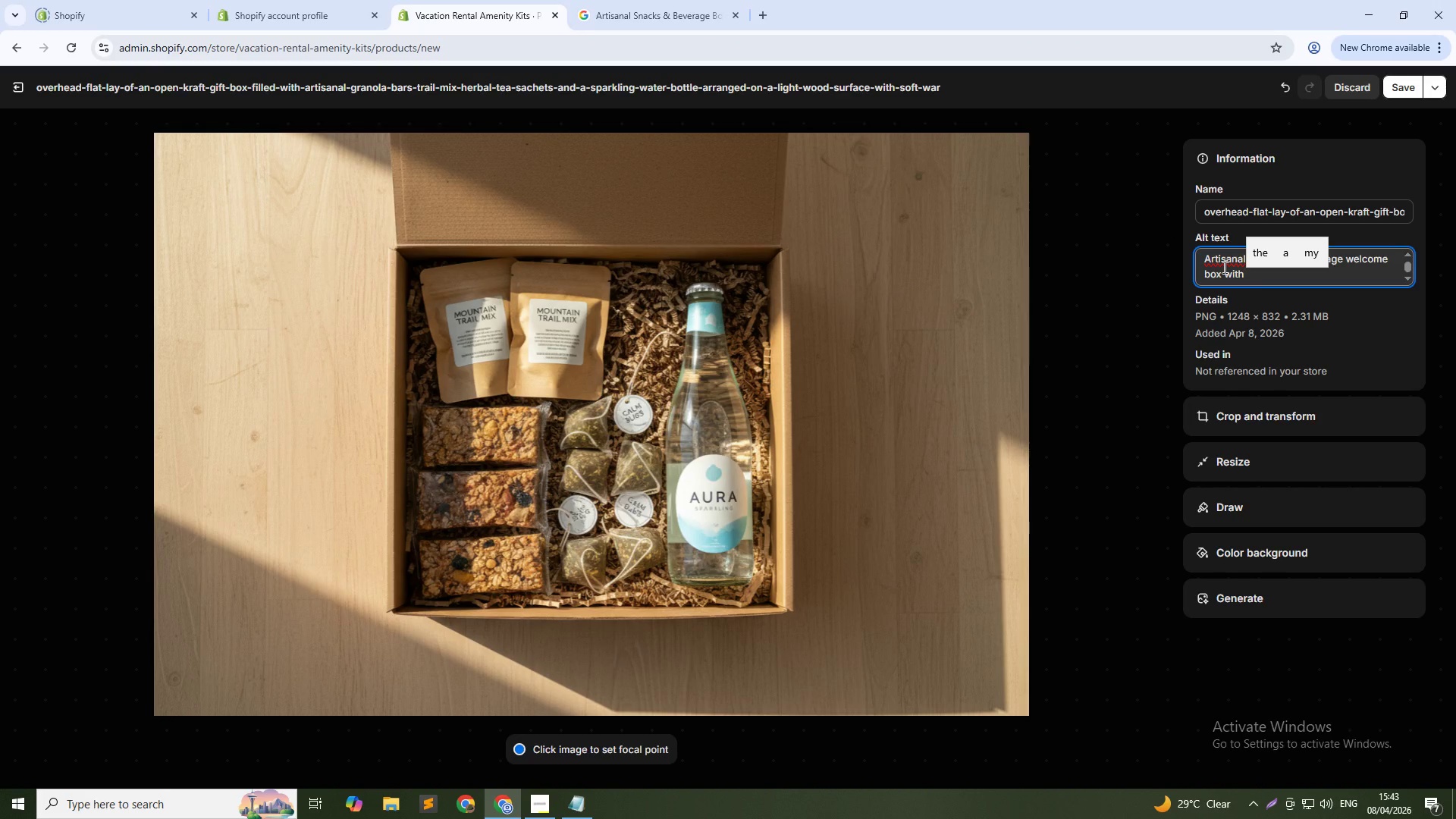 
wait(8.0)
 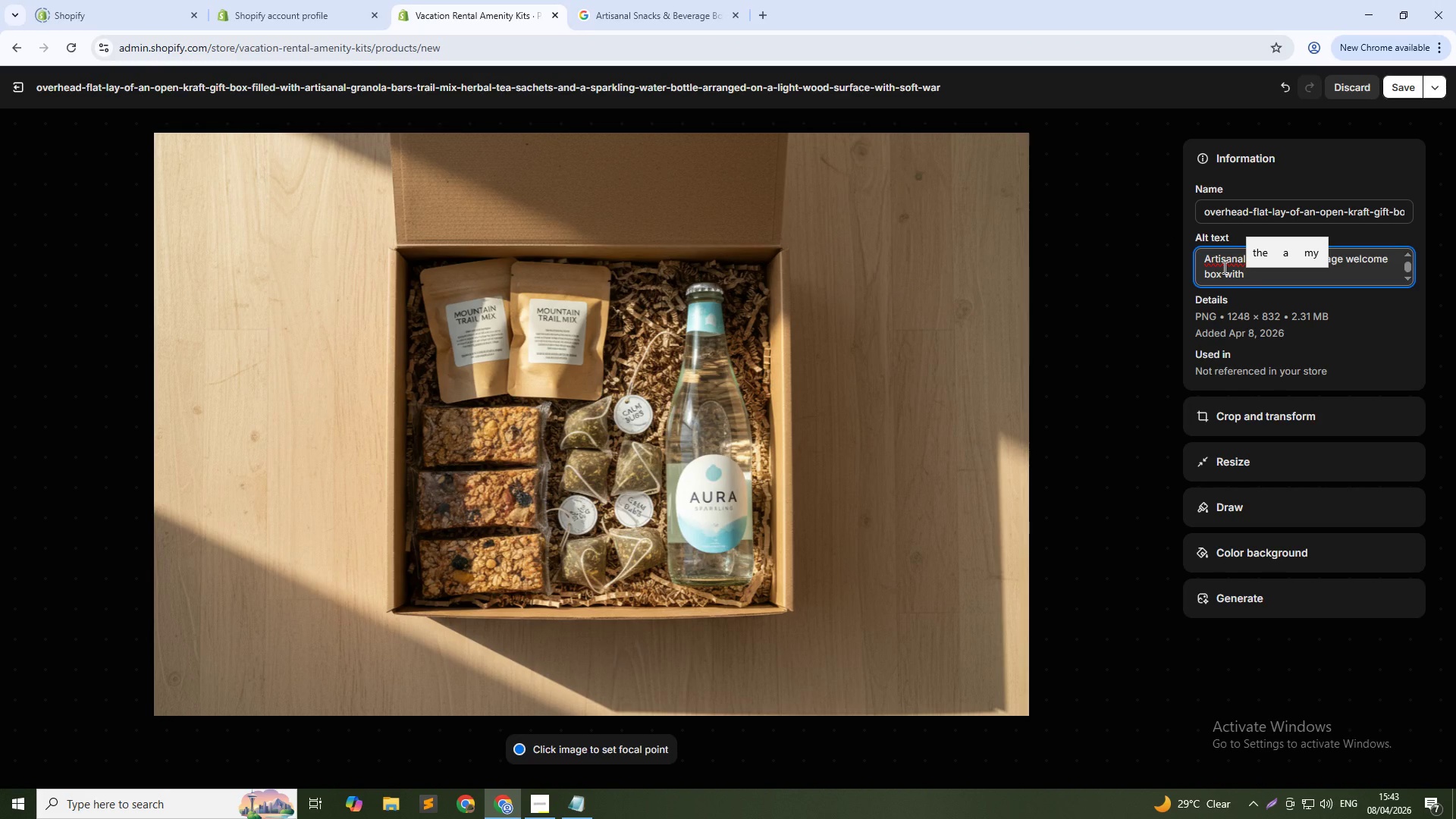 
type(granola bars, tril mix, and herbal tea for vacation rental guest arrival)
 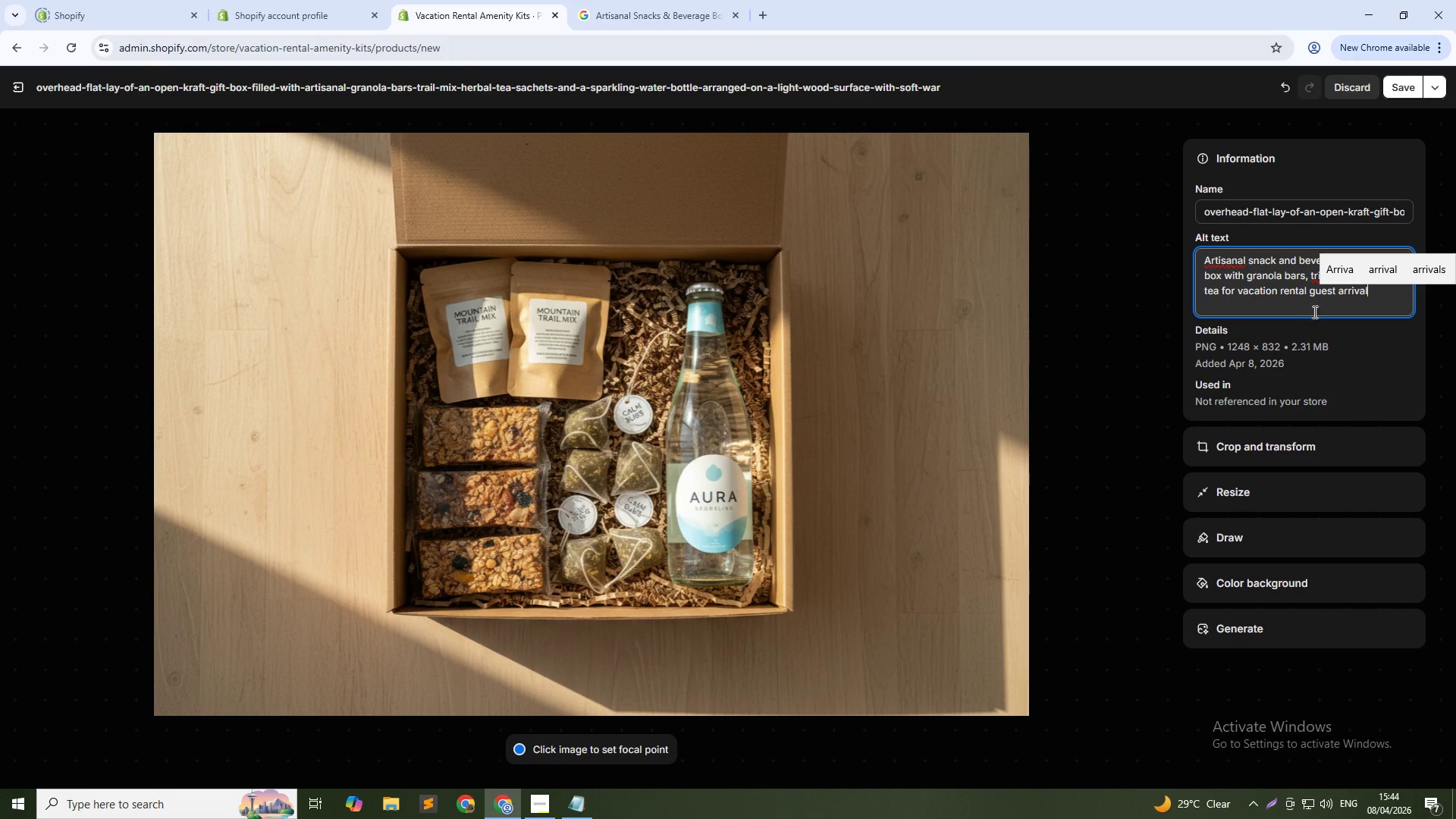 
left_click([1320, 305])
 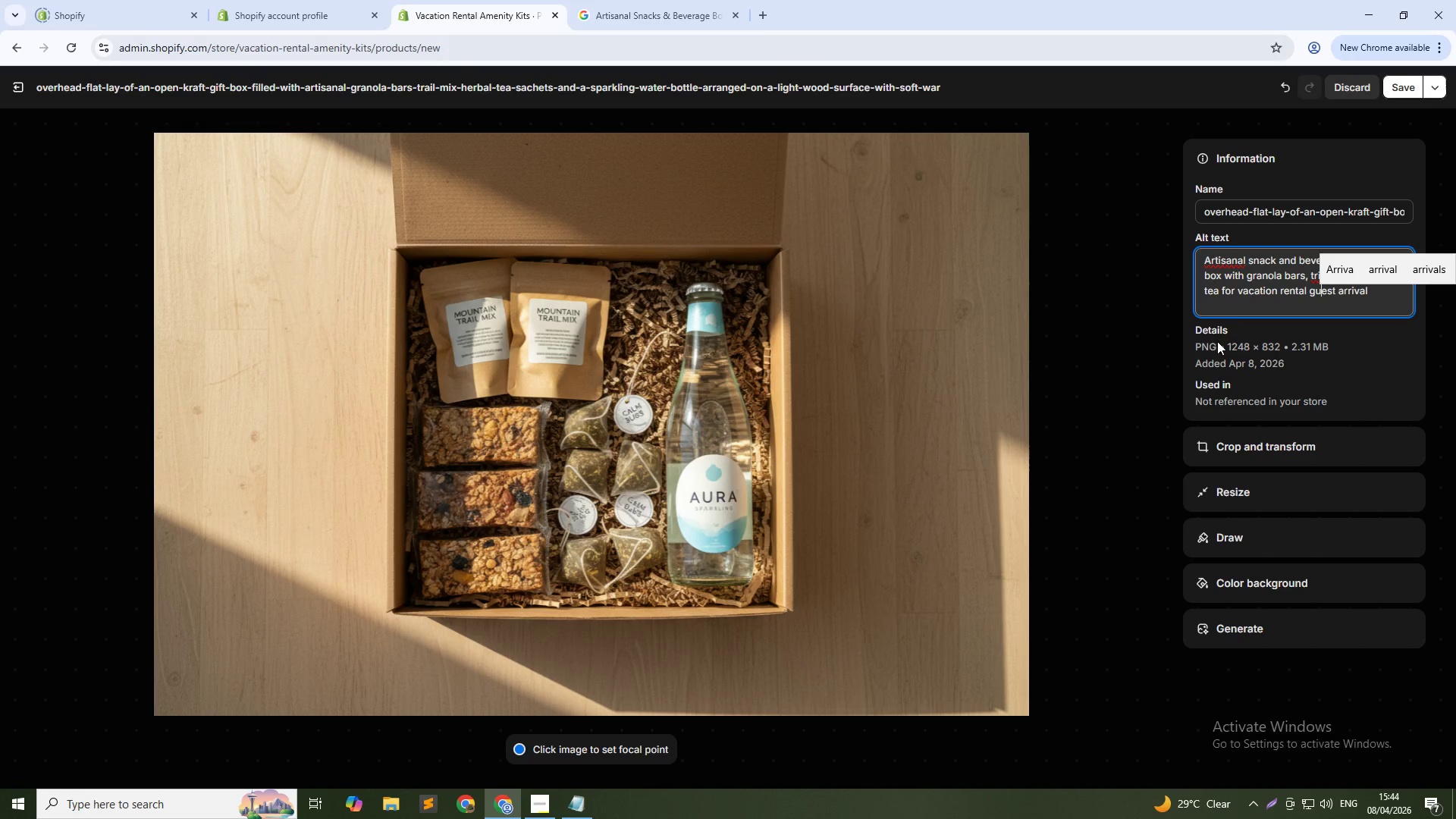 
left_click([1150, 307])
 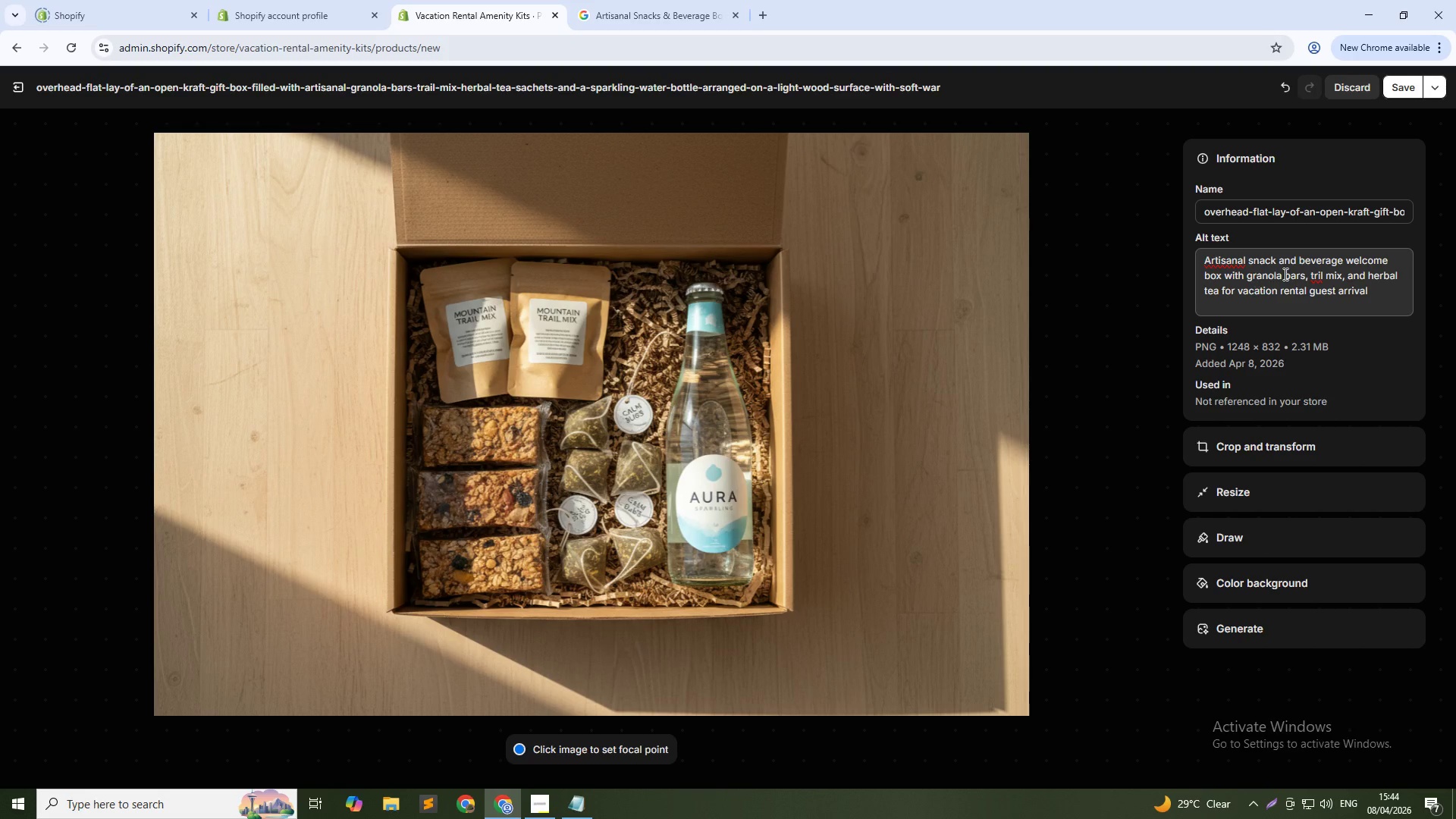 
left_click([1320, 278])
 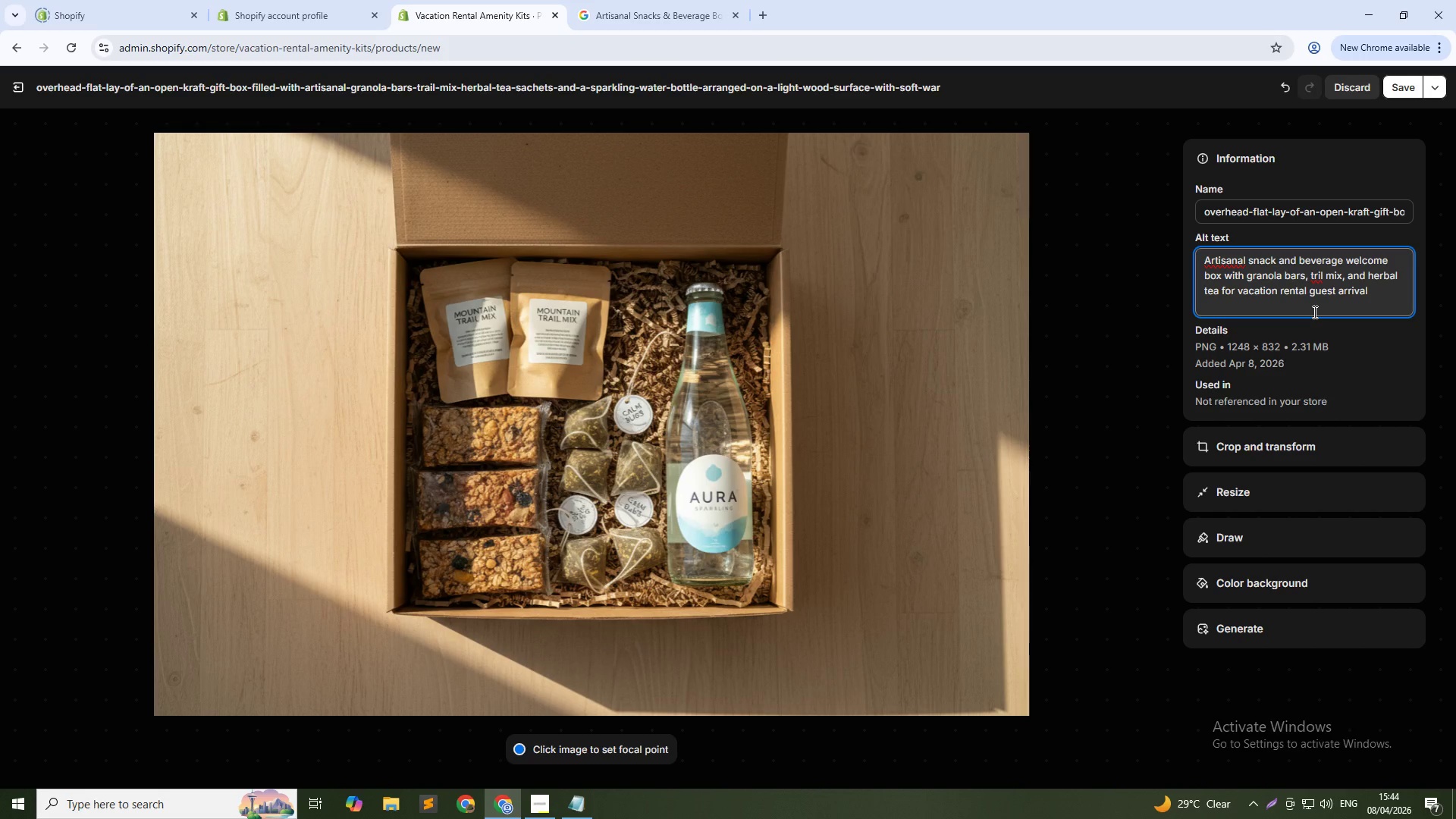 
key(ArrowLeft)
 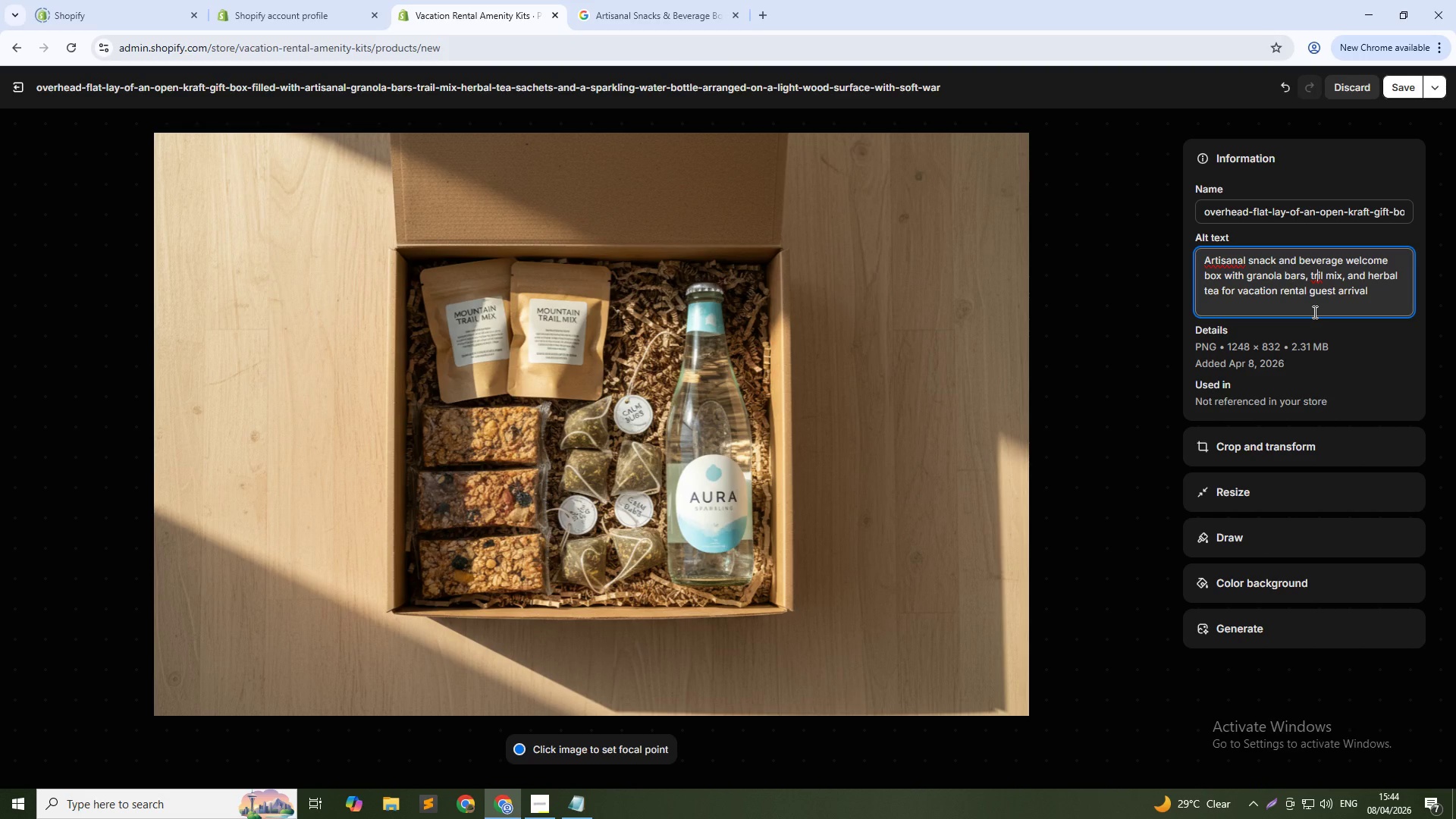 
key(A)
 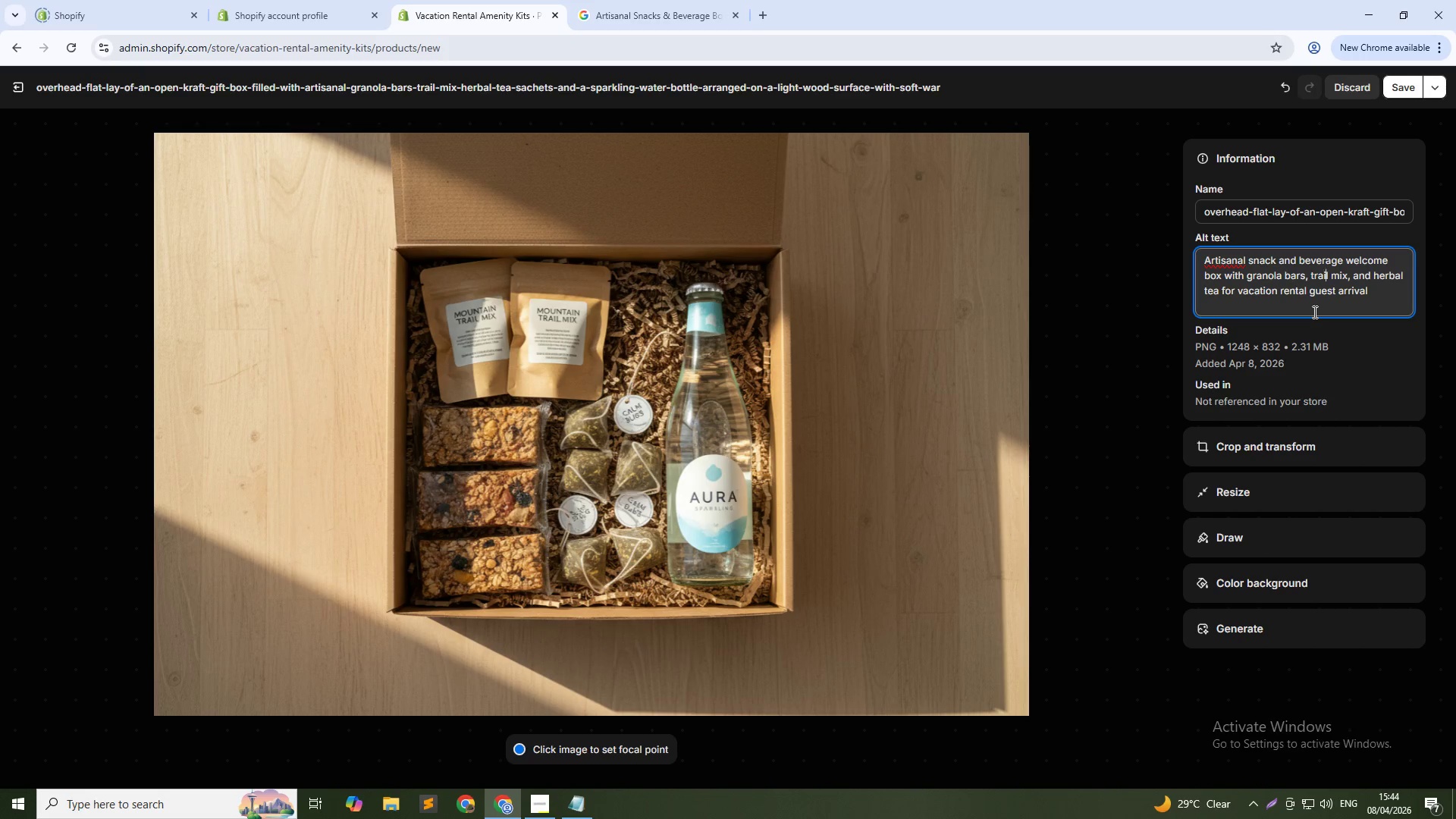 
key(ArrowRight)
 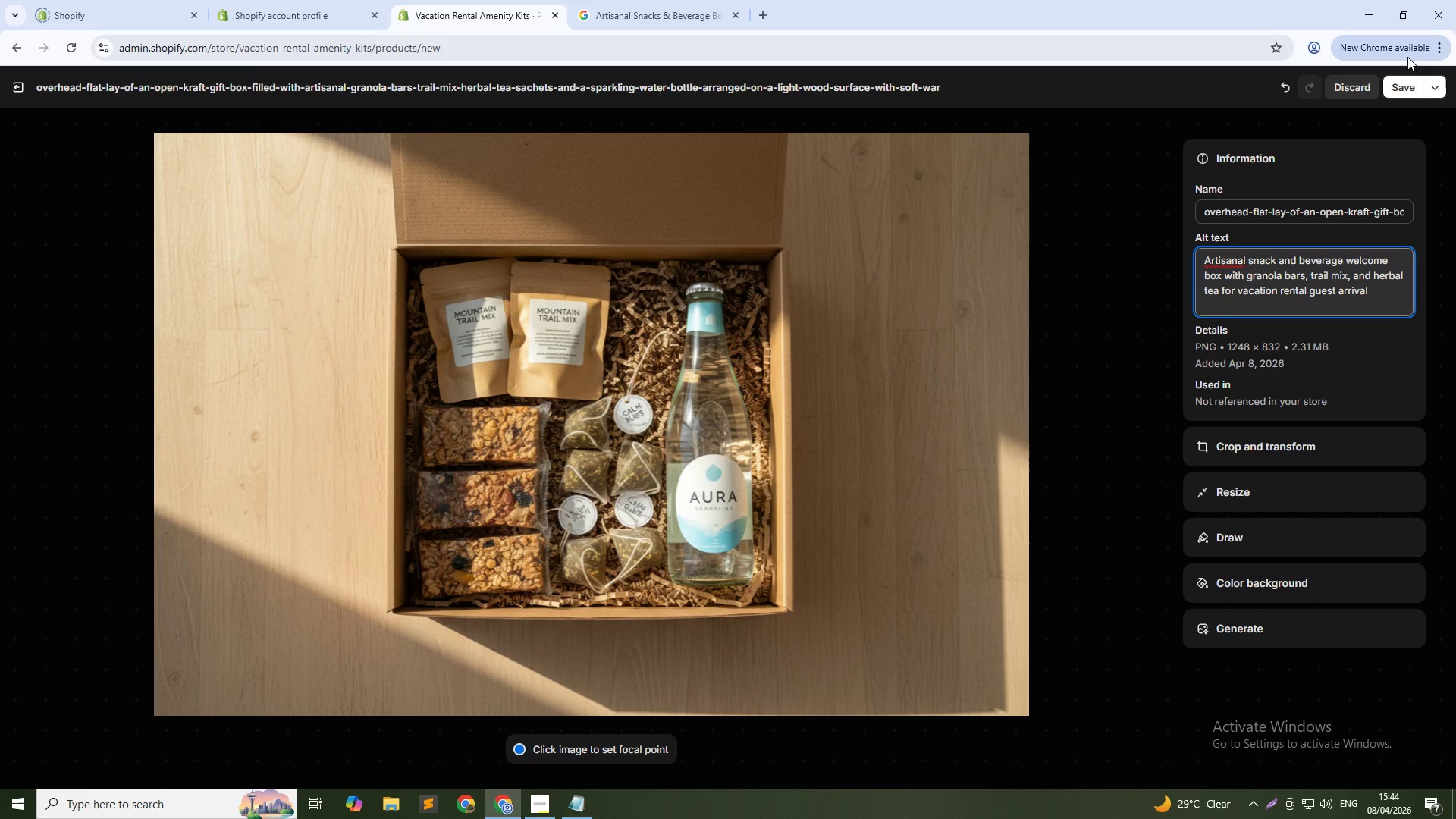 
left_click([1404, 89])
 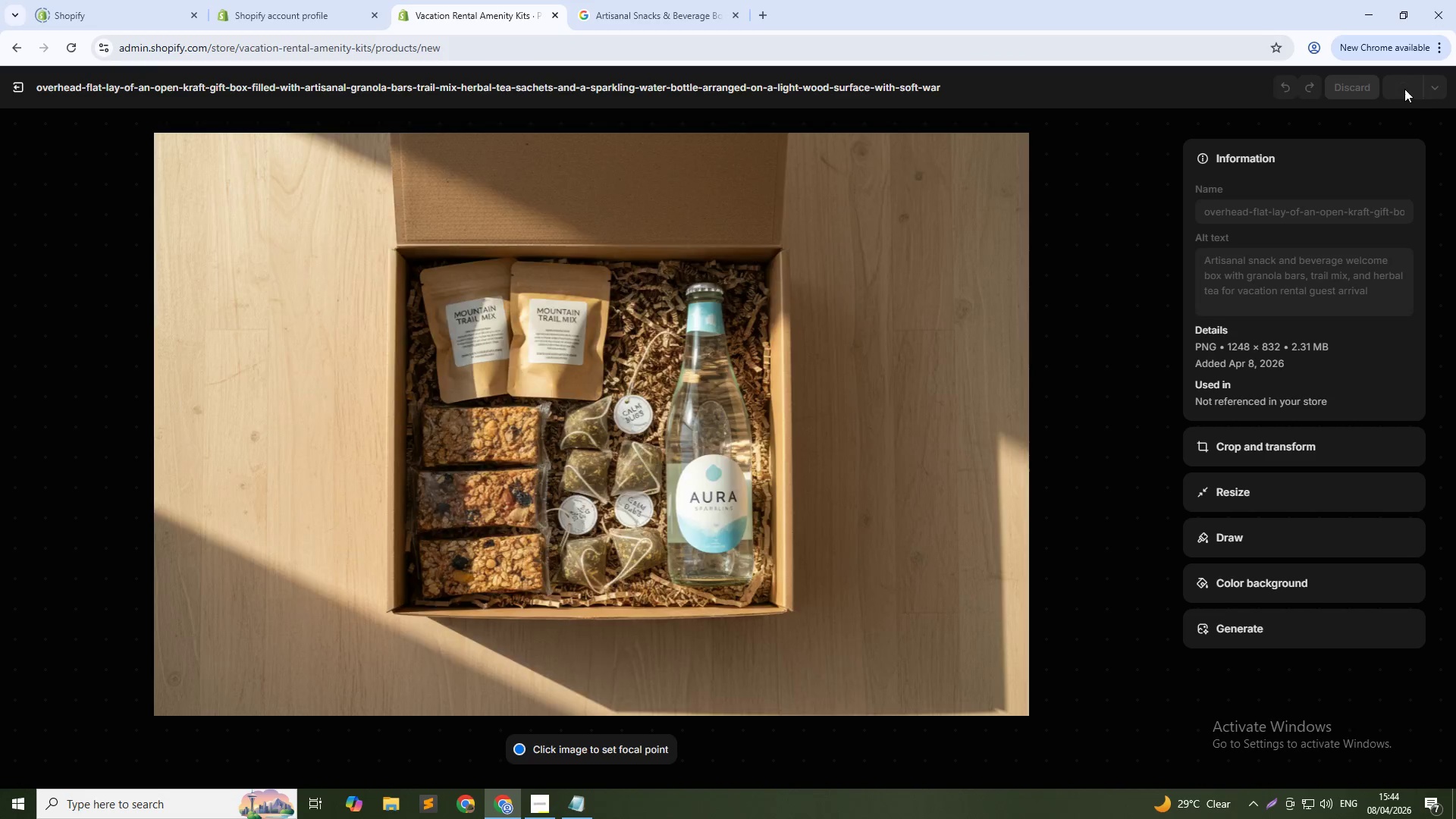 
mouse_move([1373, 95])
 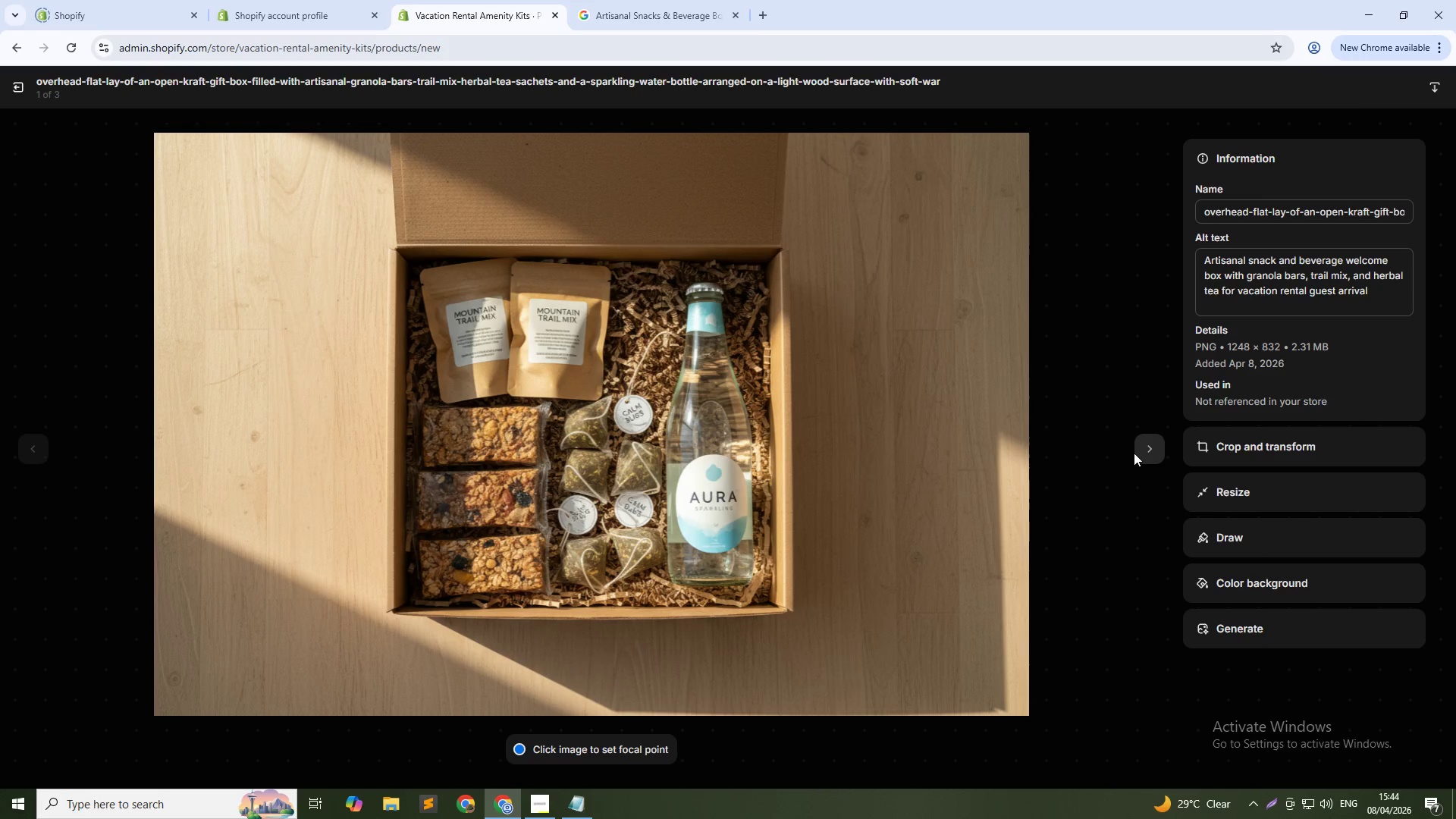 
left_click([1147, 451])
 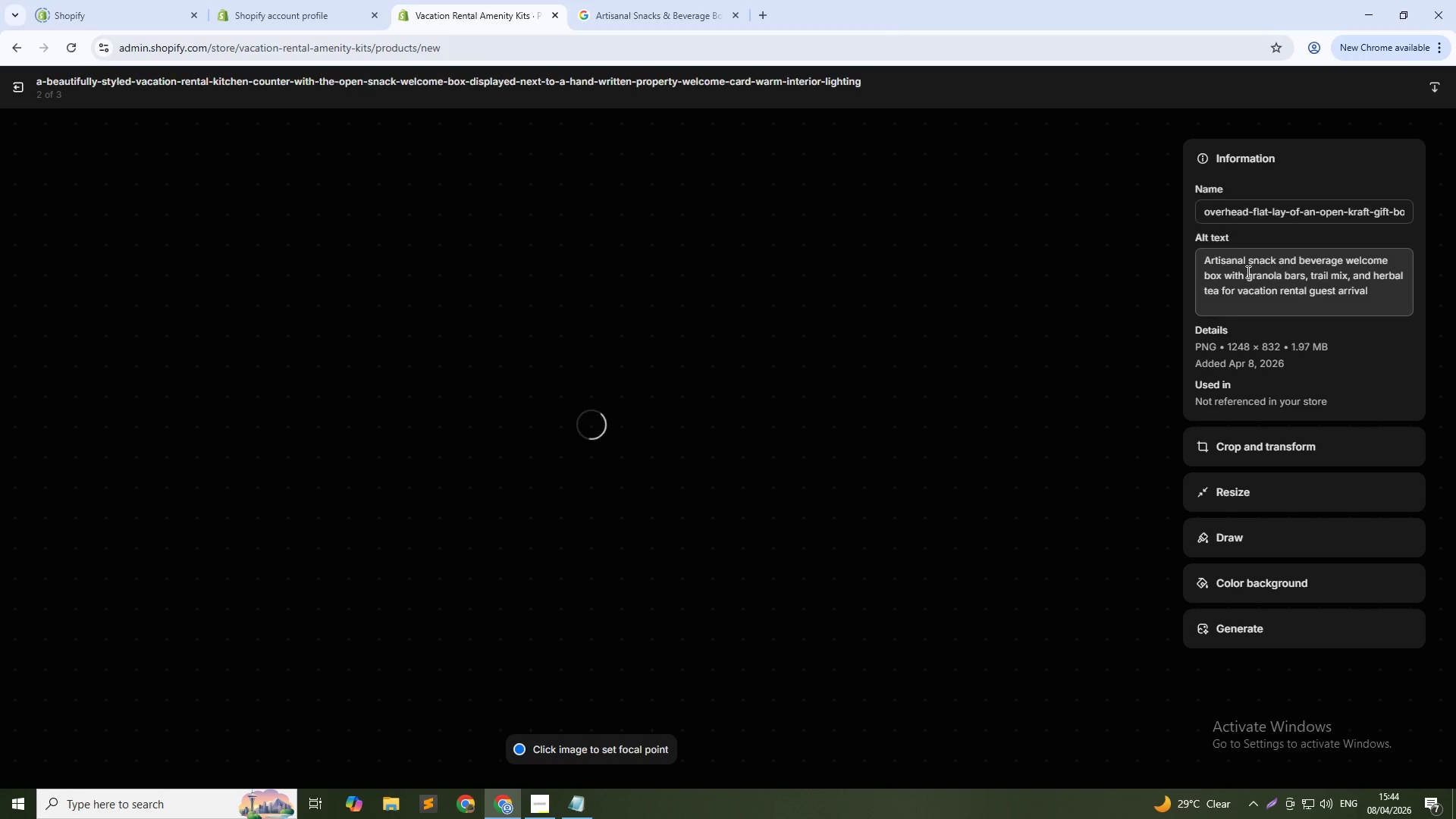 
left_click([1293, 270])
 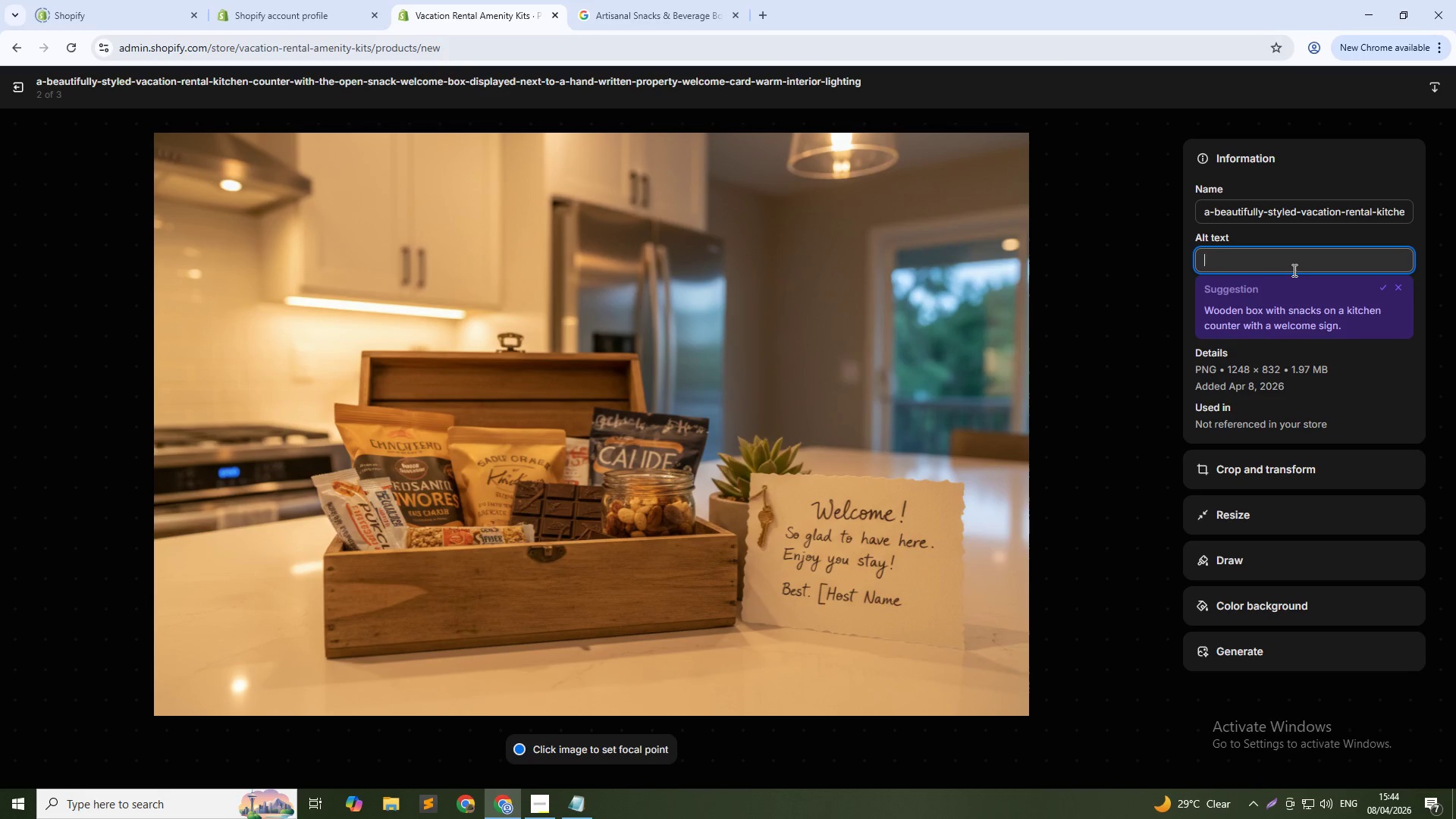 
type(Vacation rental welcome snack box with handwritten welcome)
 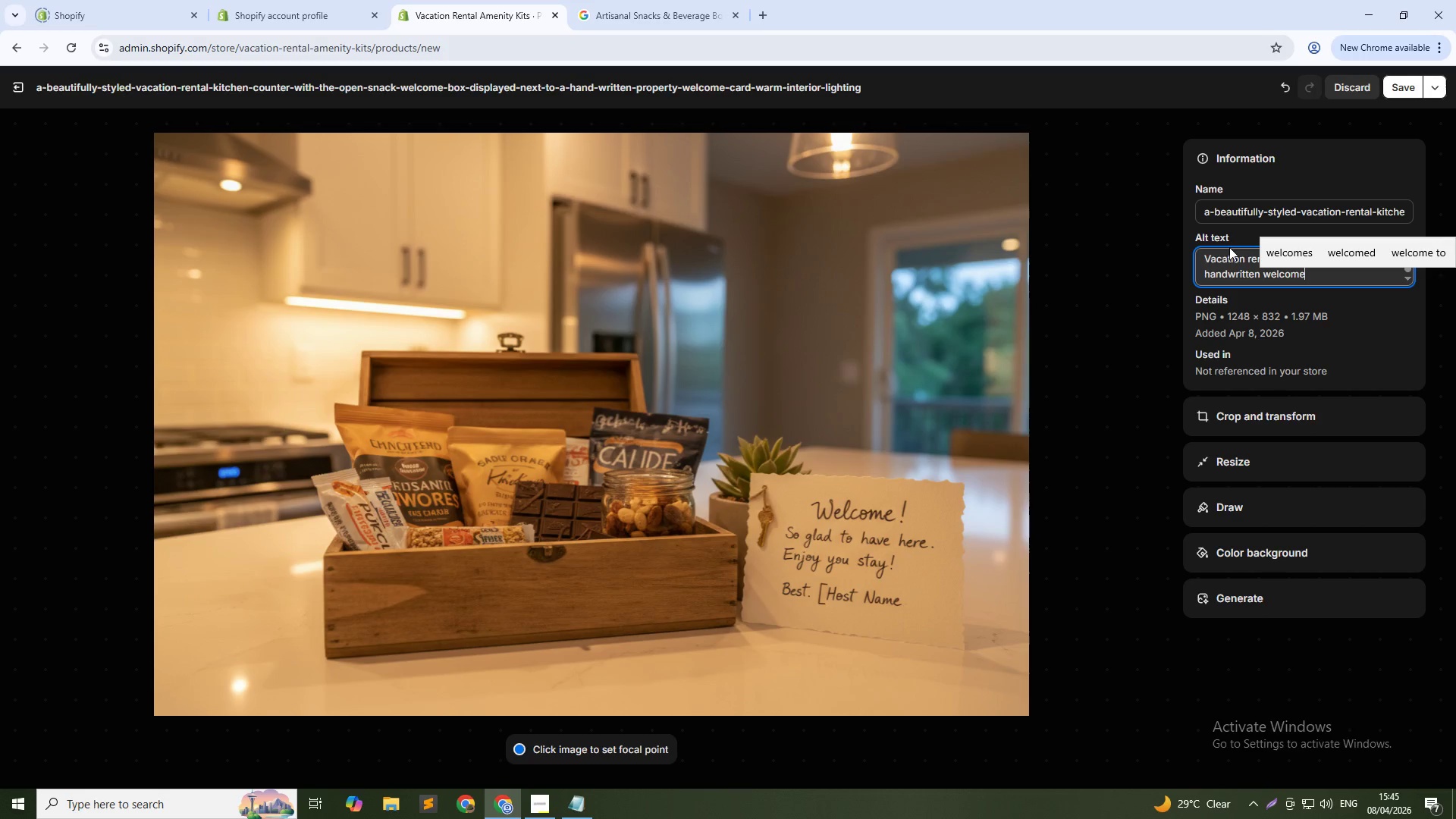 
type( card displayed on kitchen counter for Airbnb guest experience)
 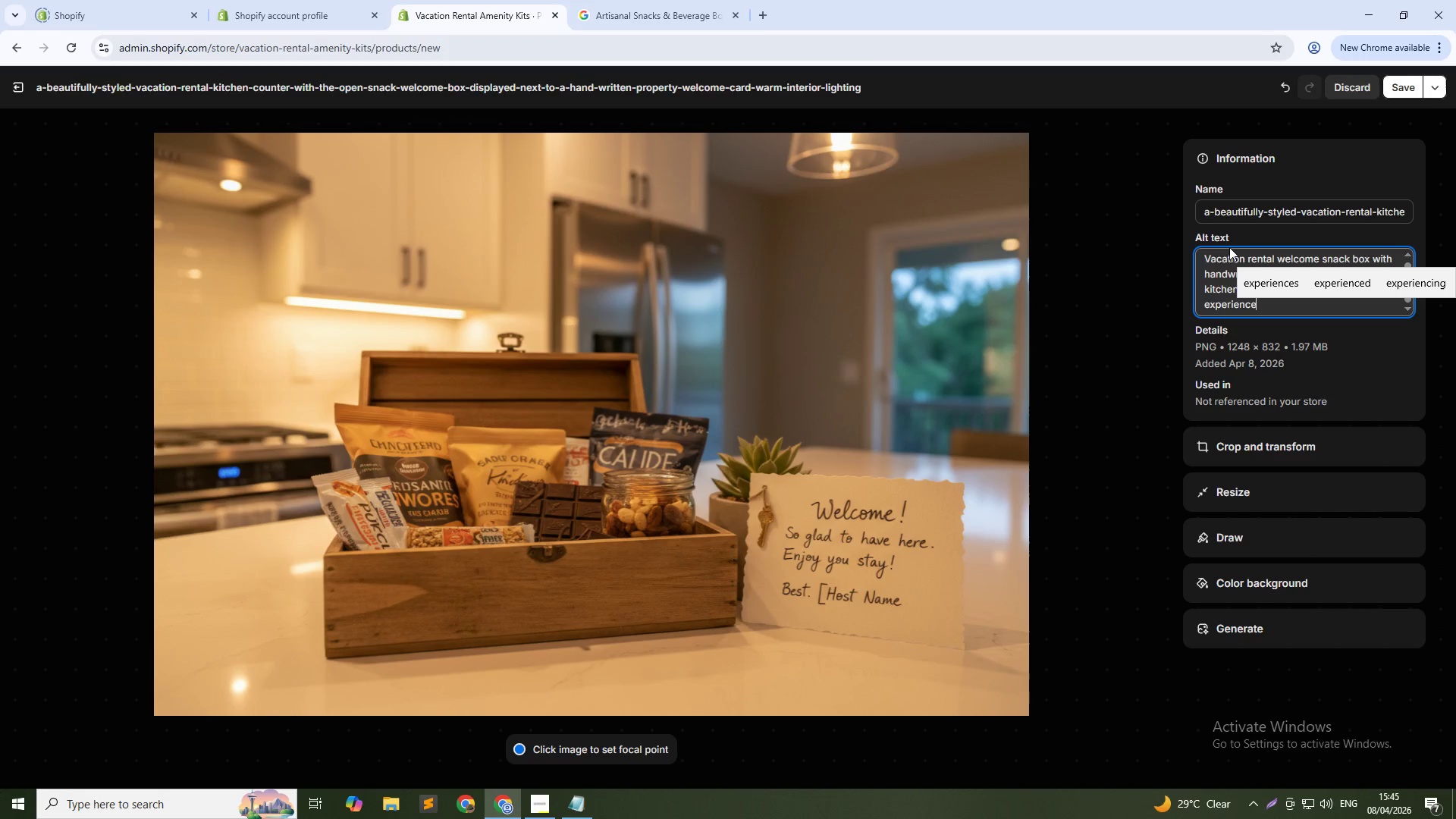 
left_click([1396, 87])
 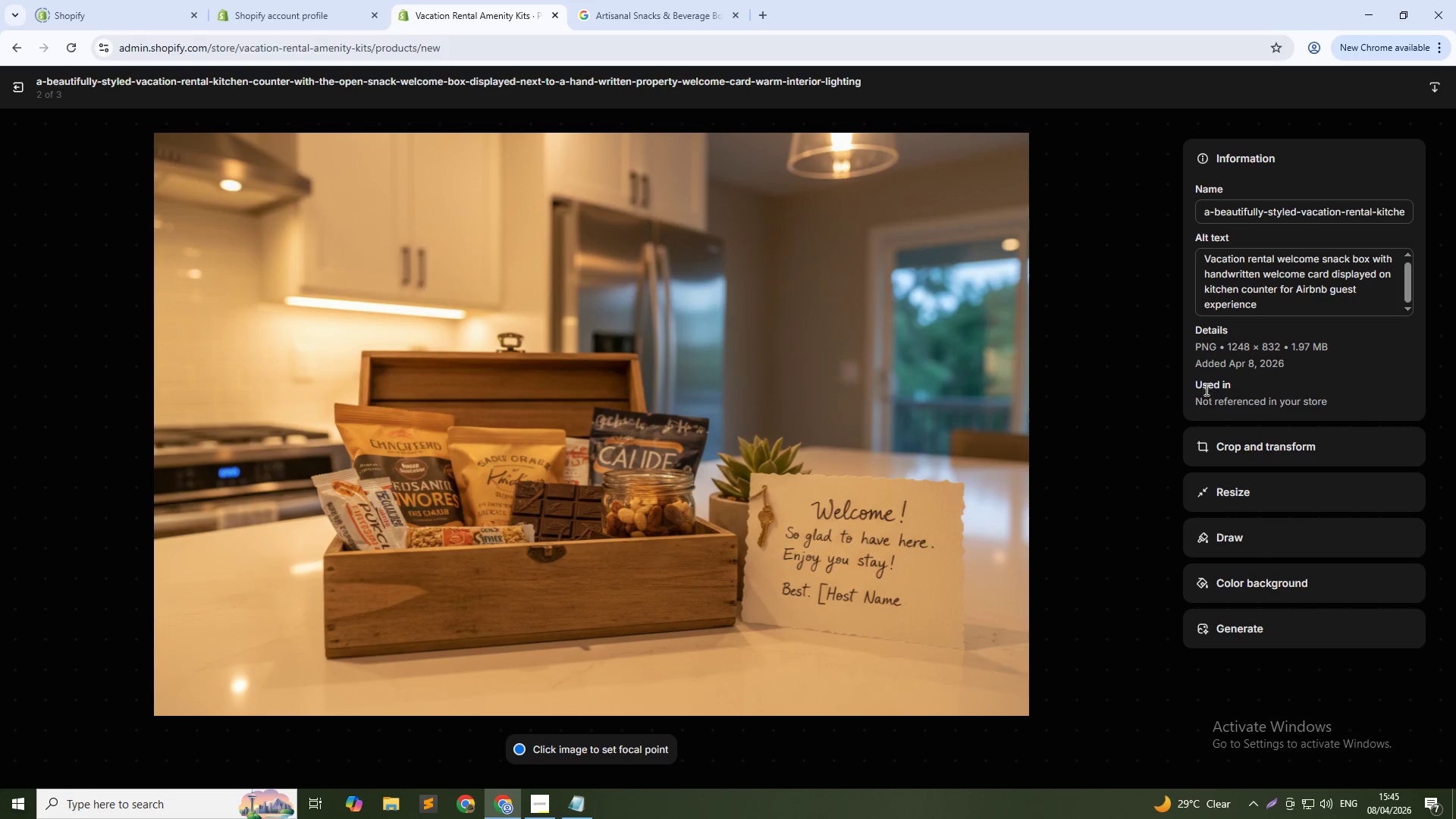 
wait(6.69)
 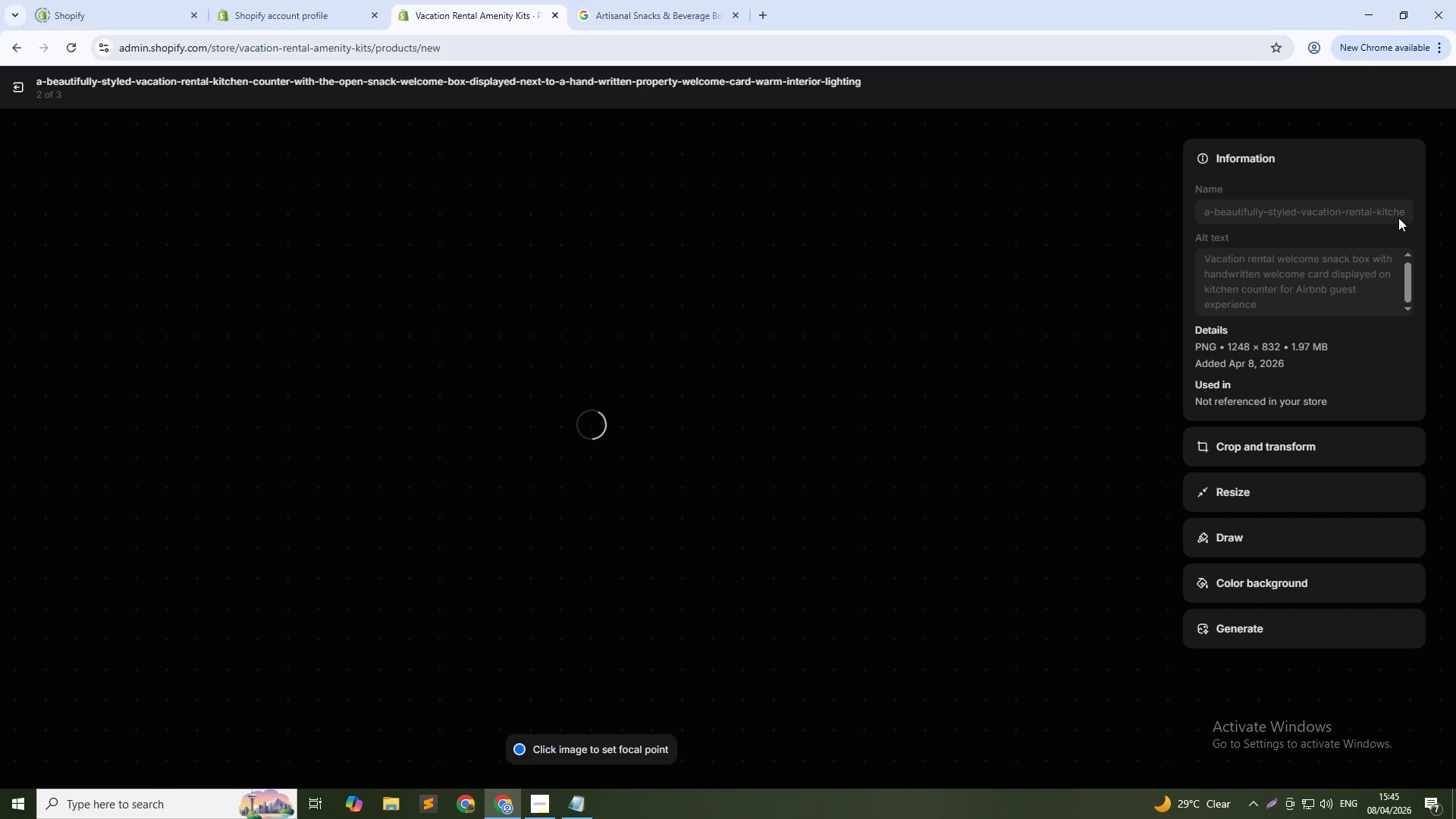 
left_click([1141, 448])
 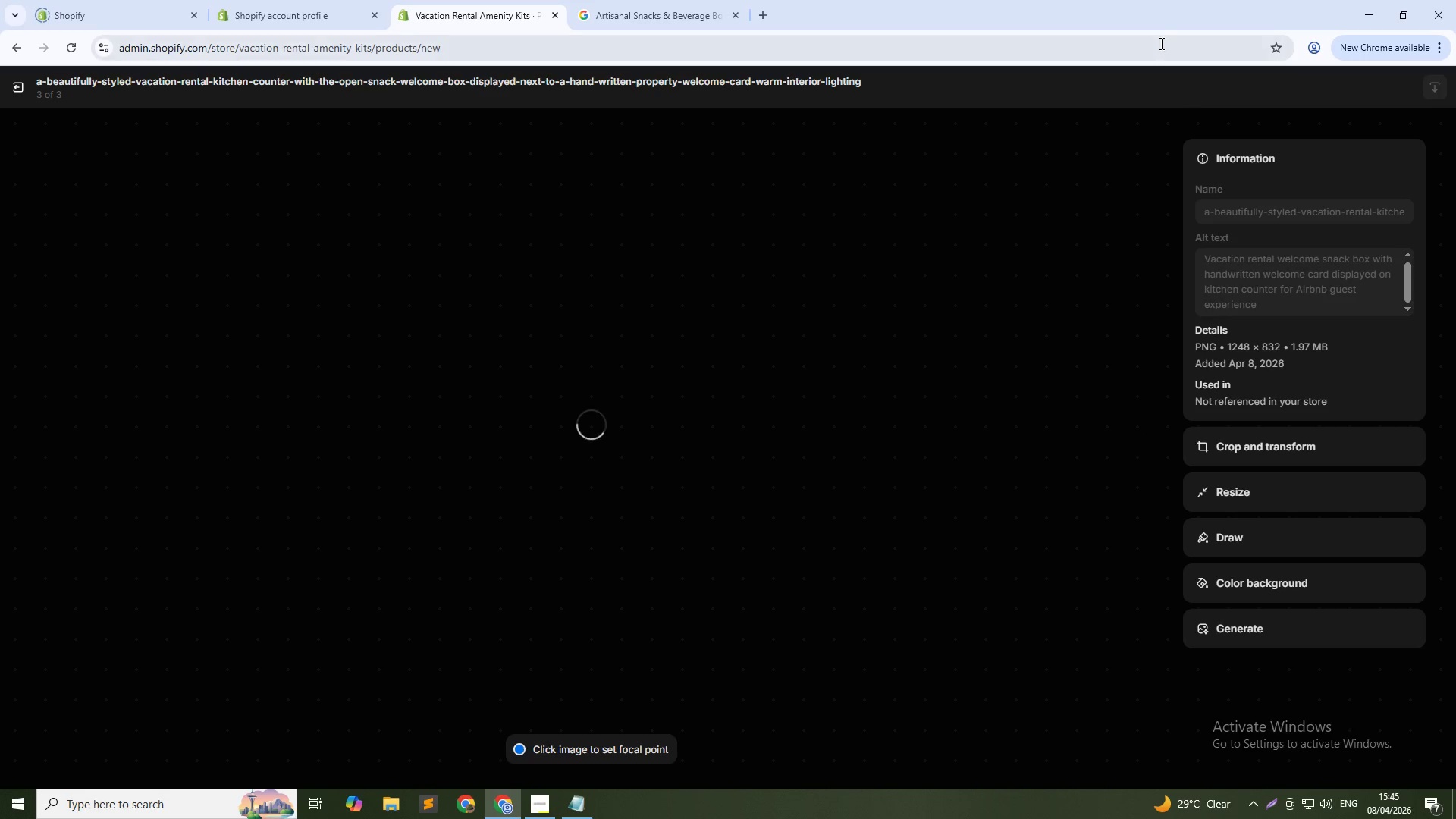 
mouse_move([682, 2])
 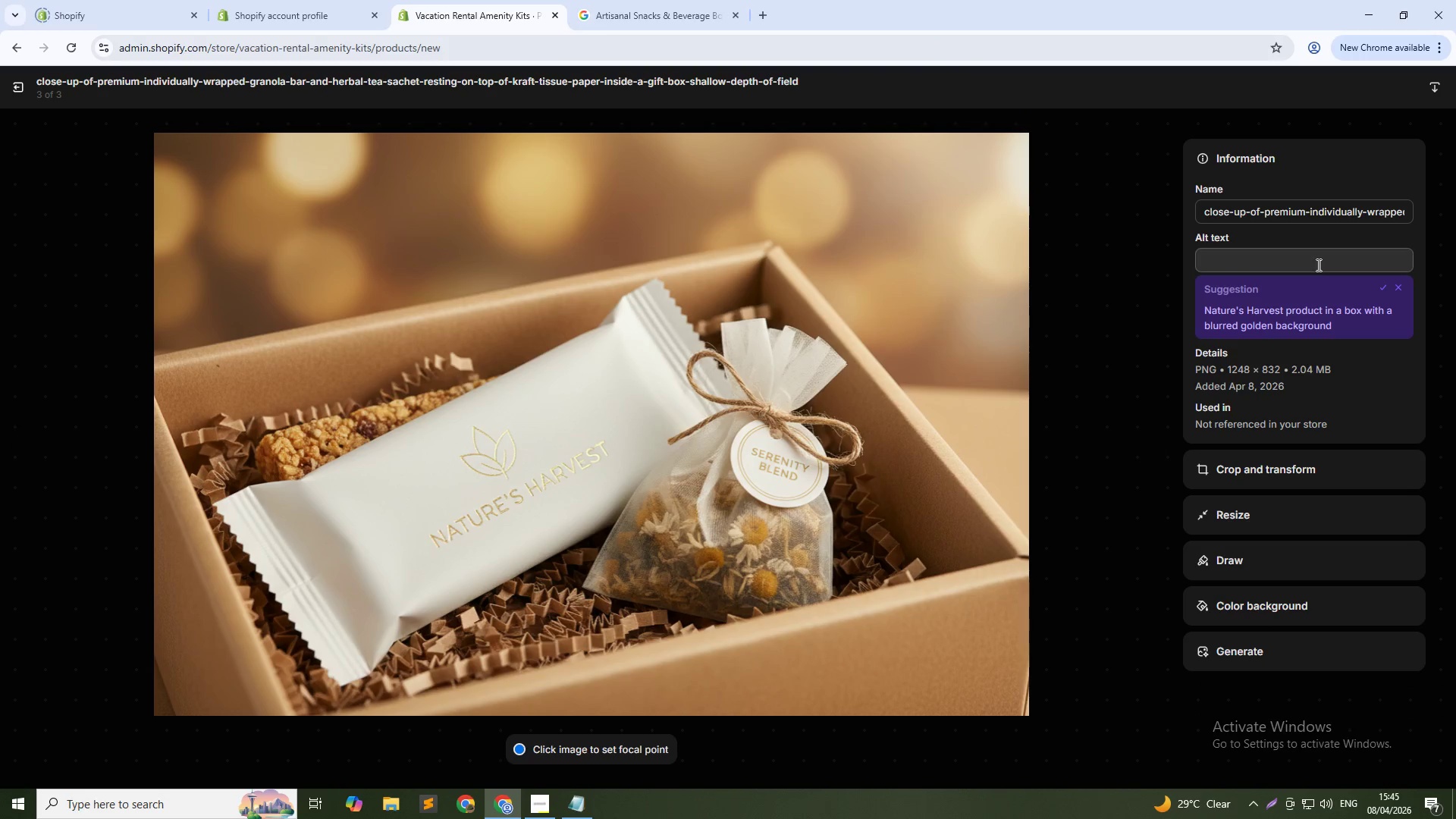 
left_click([1317, 264])
 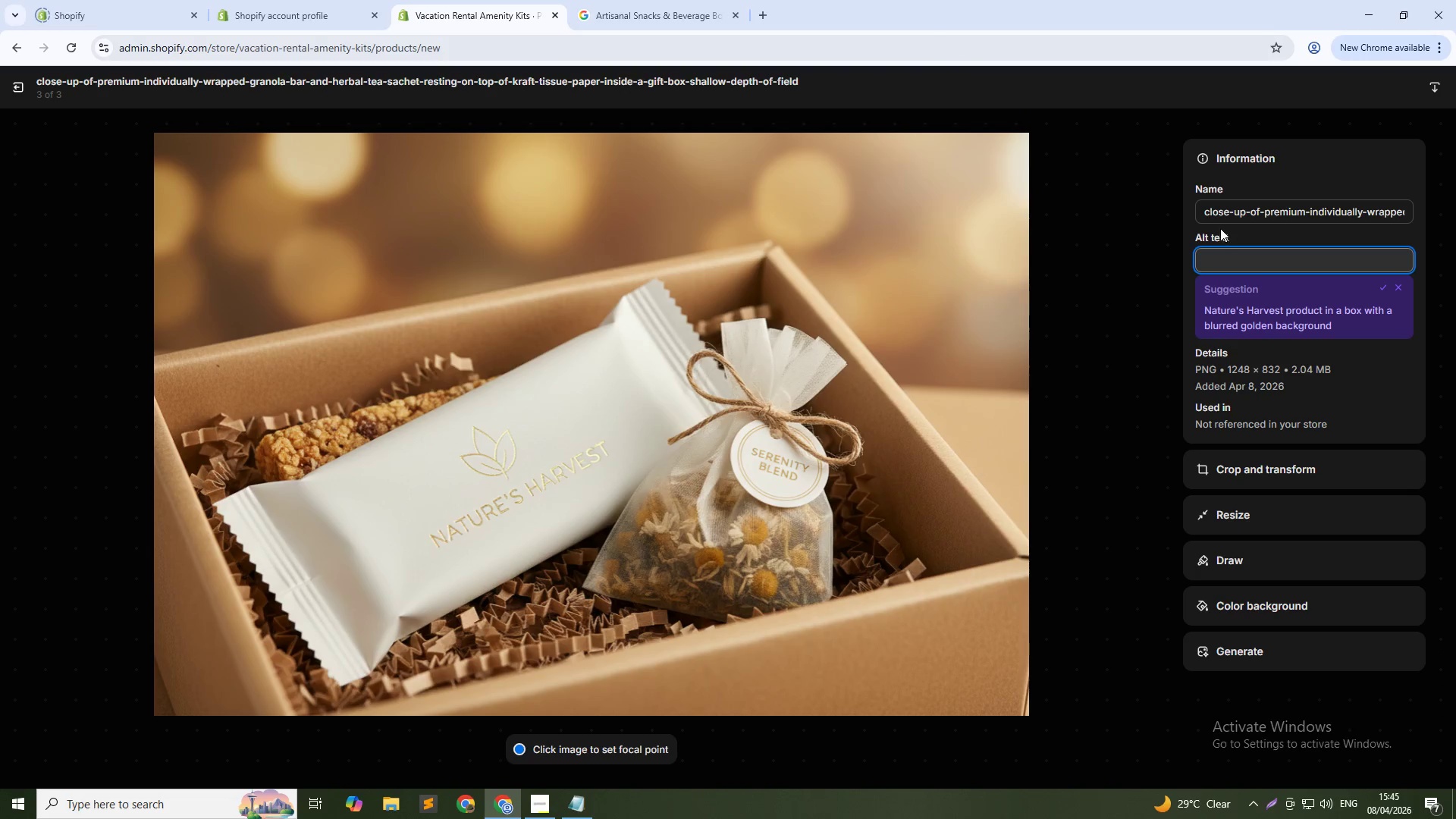 
type(Close-up of artisanal gar)
 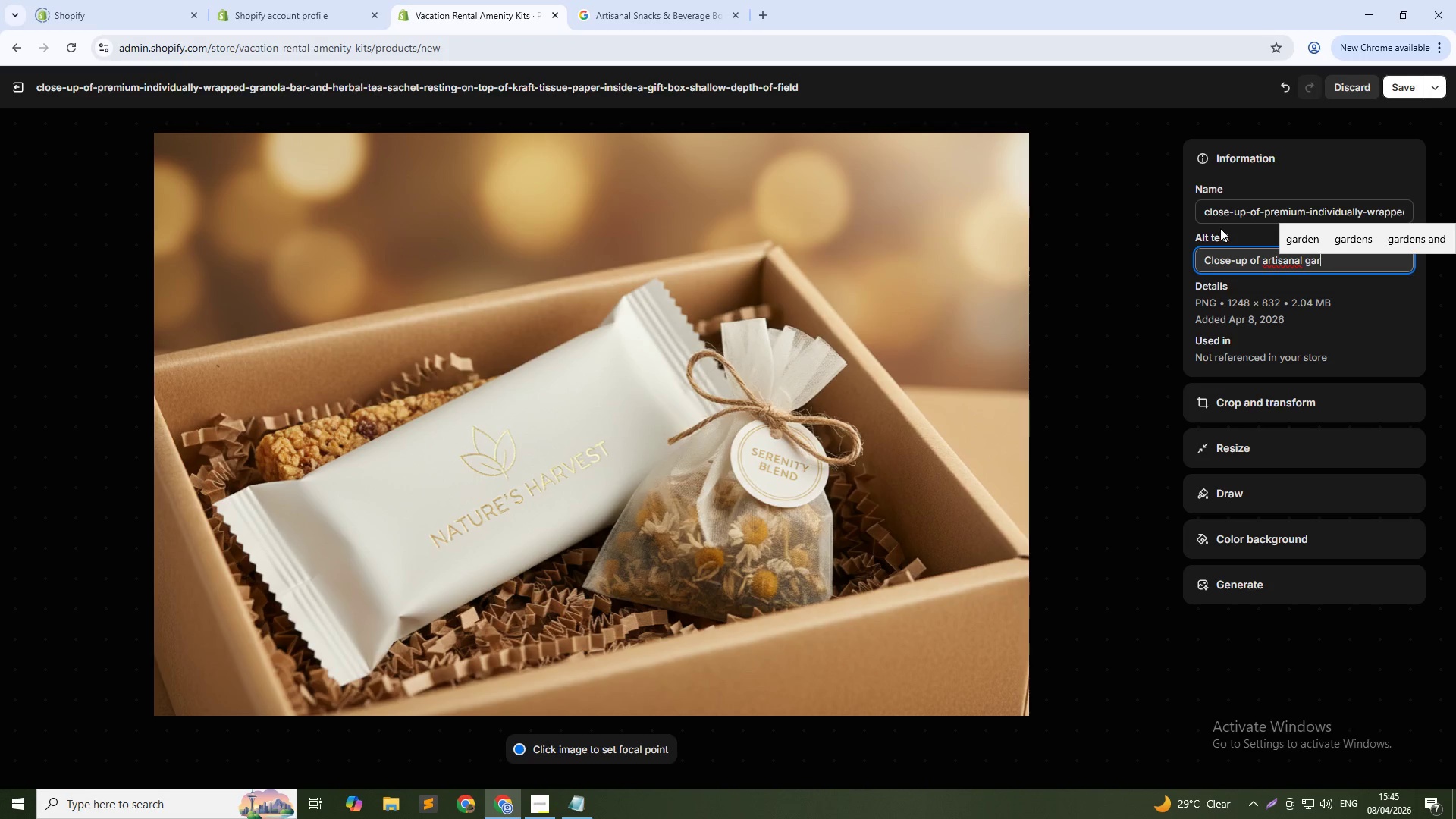 
key(Backspace)
key(Backspace)
type(ranola bar )
 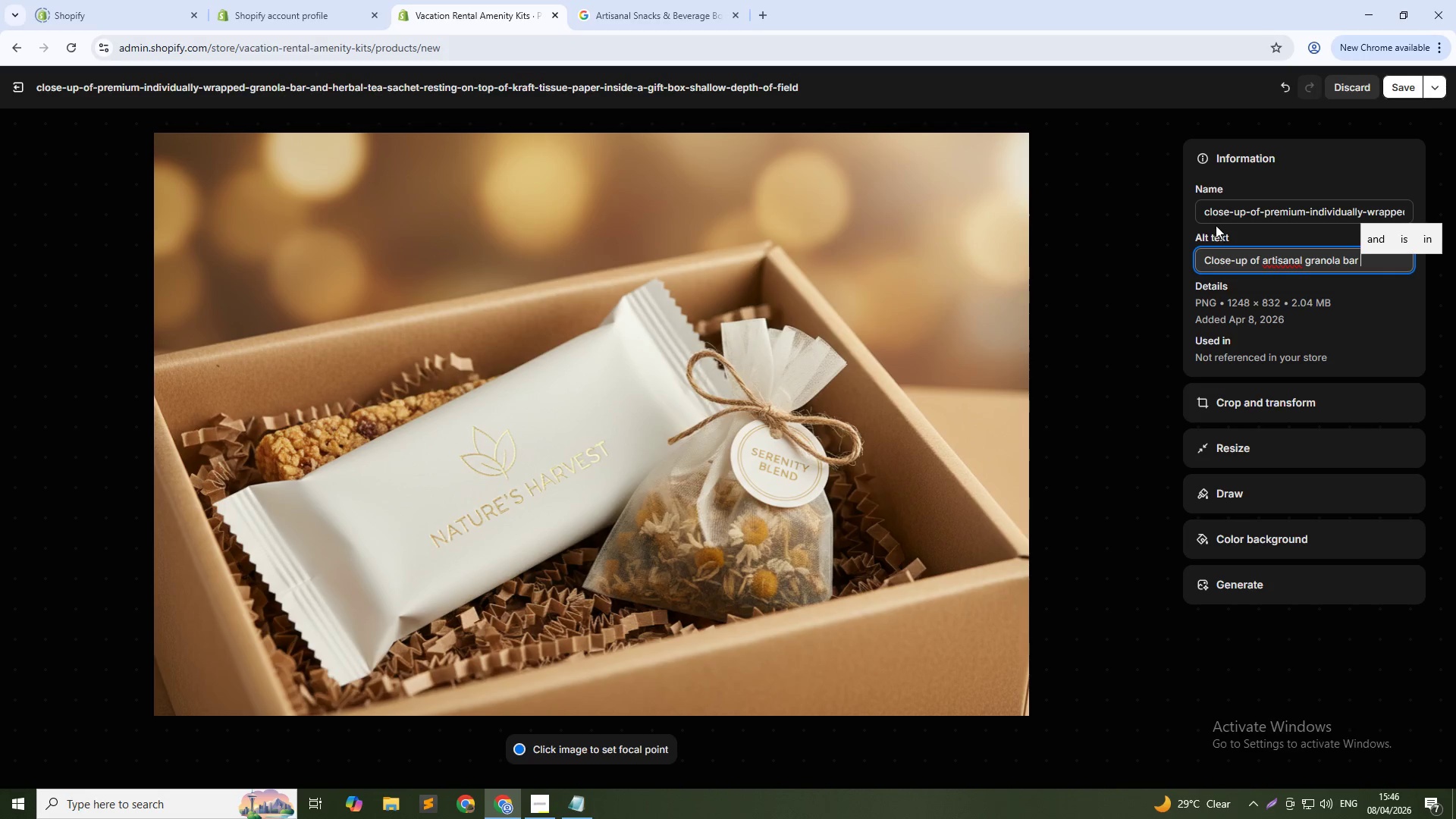 
type(and herbal tea )
 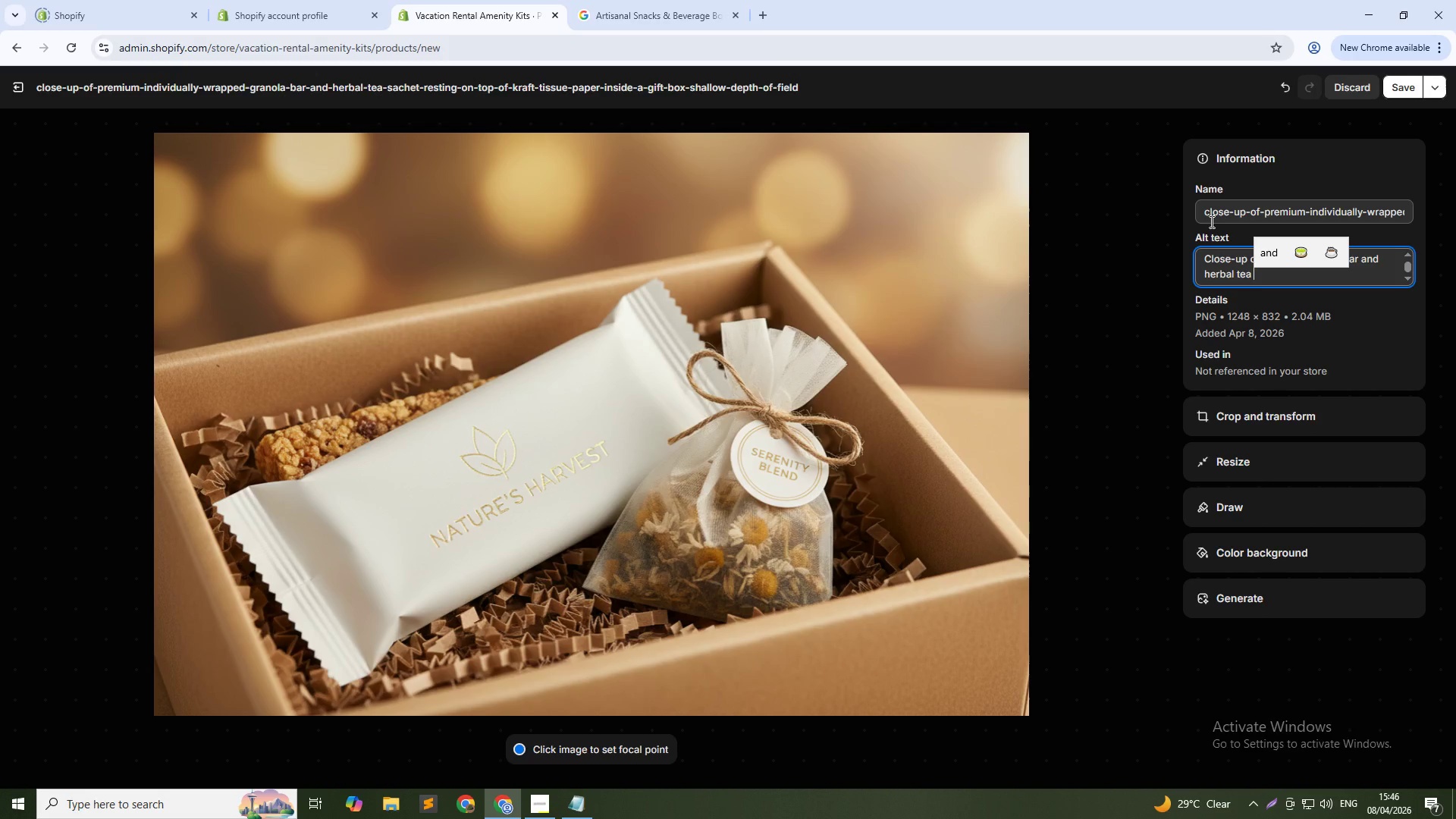 
wait(9.44)
 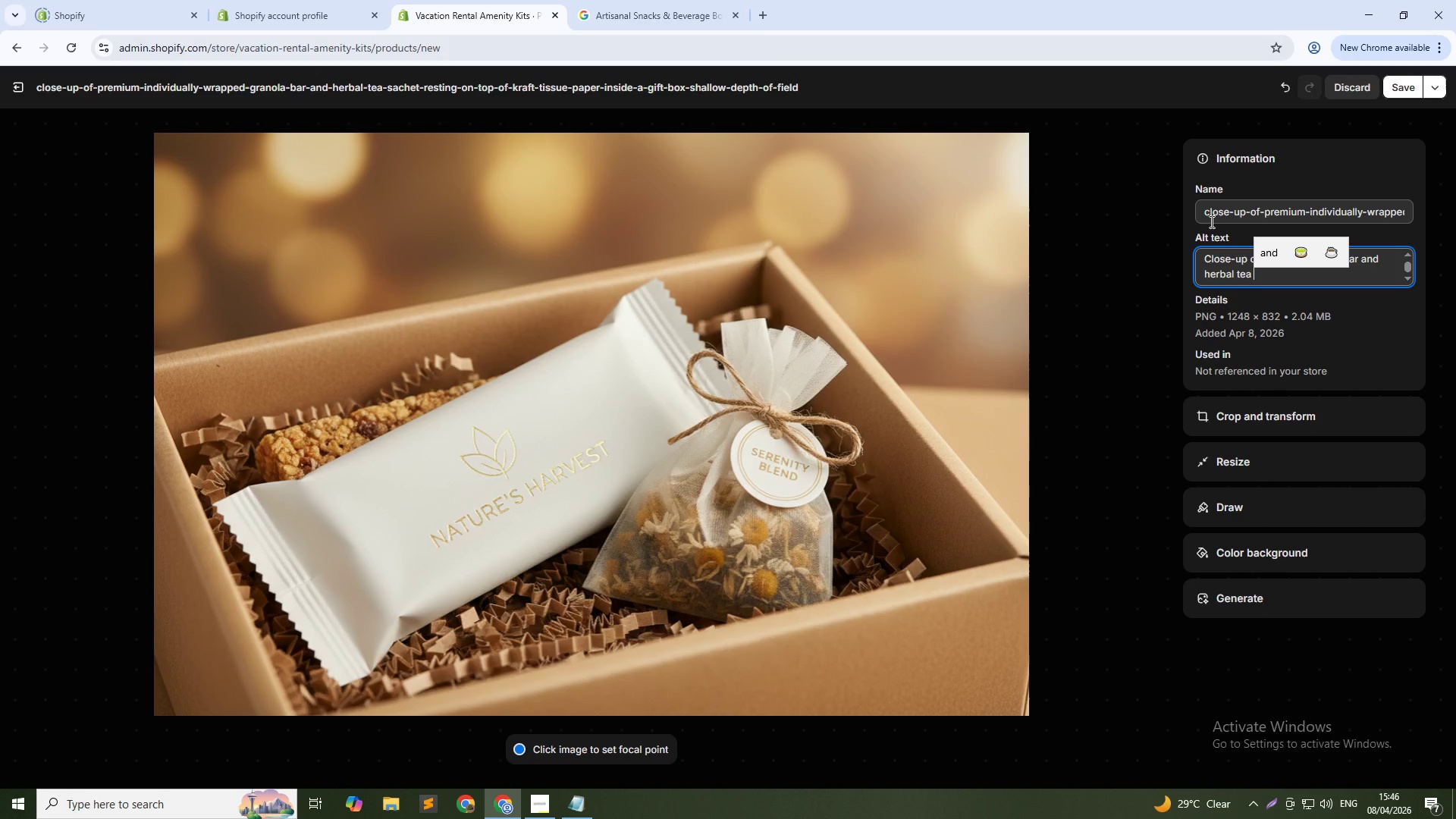 
type(sachet in branded kraft welcome box Gold-tier vacation rental guests)
 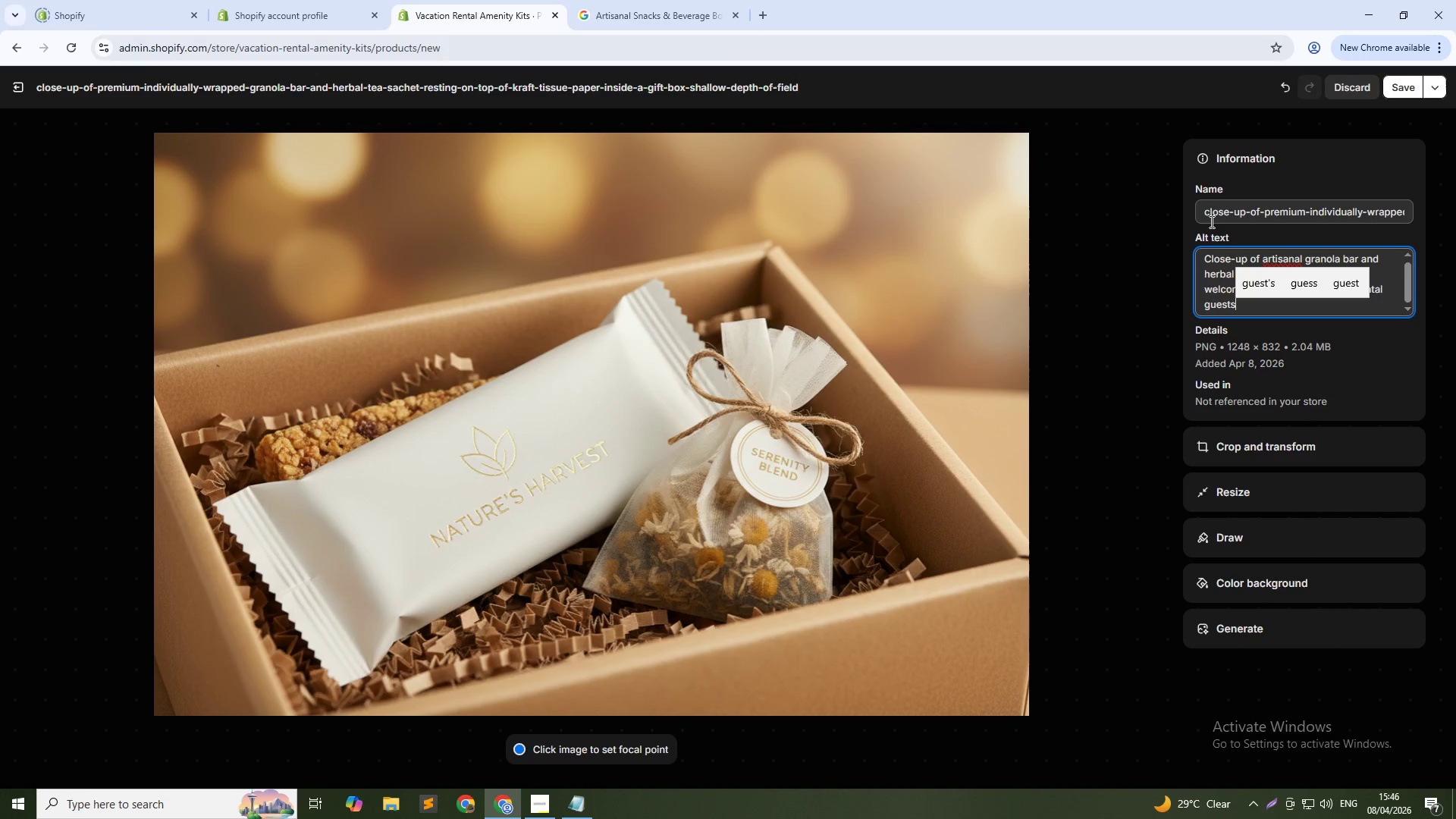 
wait(5.77)
 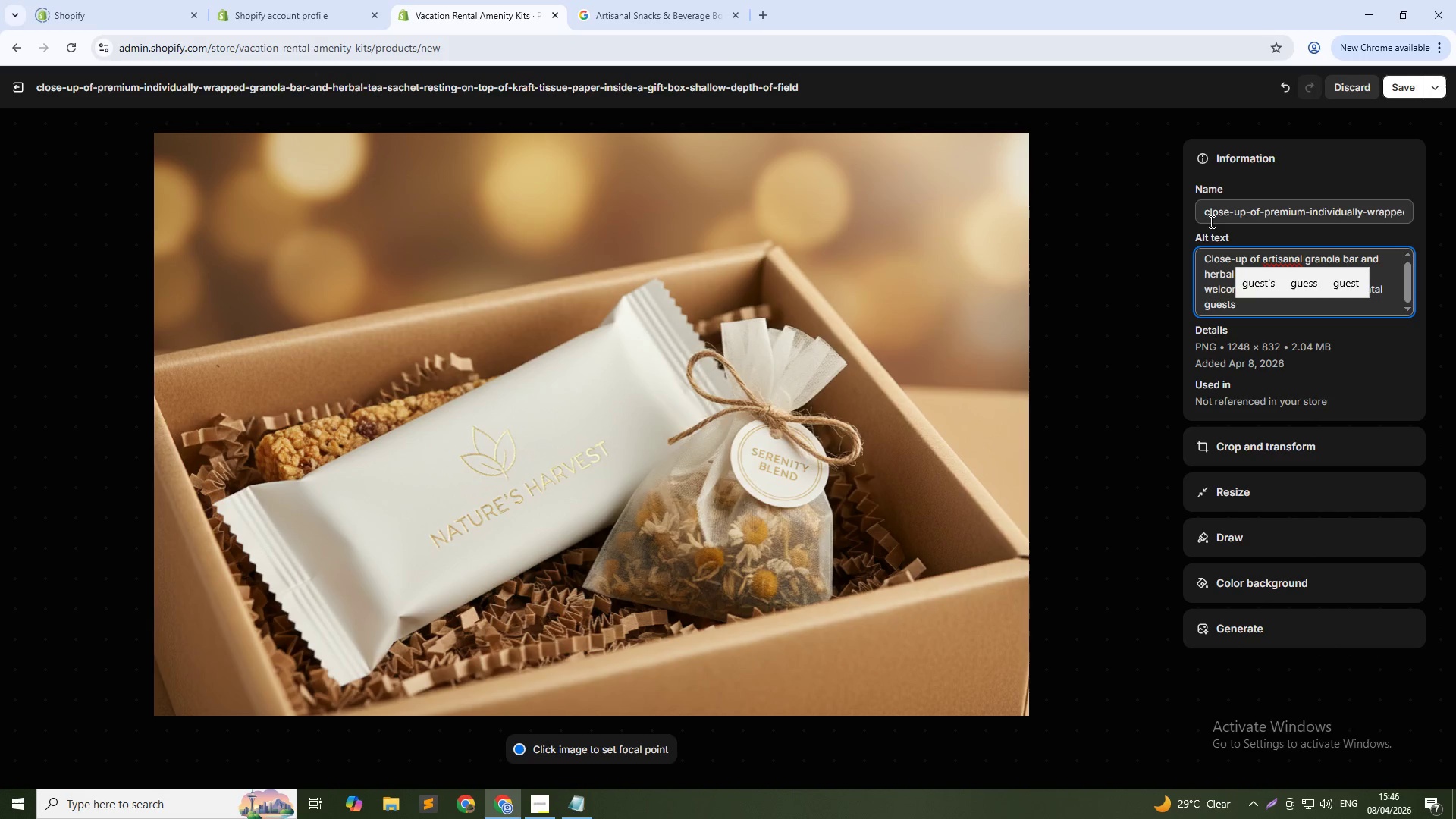 
left_click([1410, 86])
 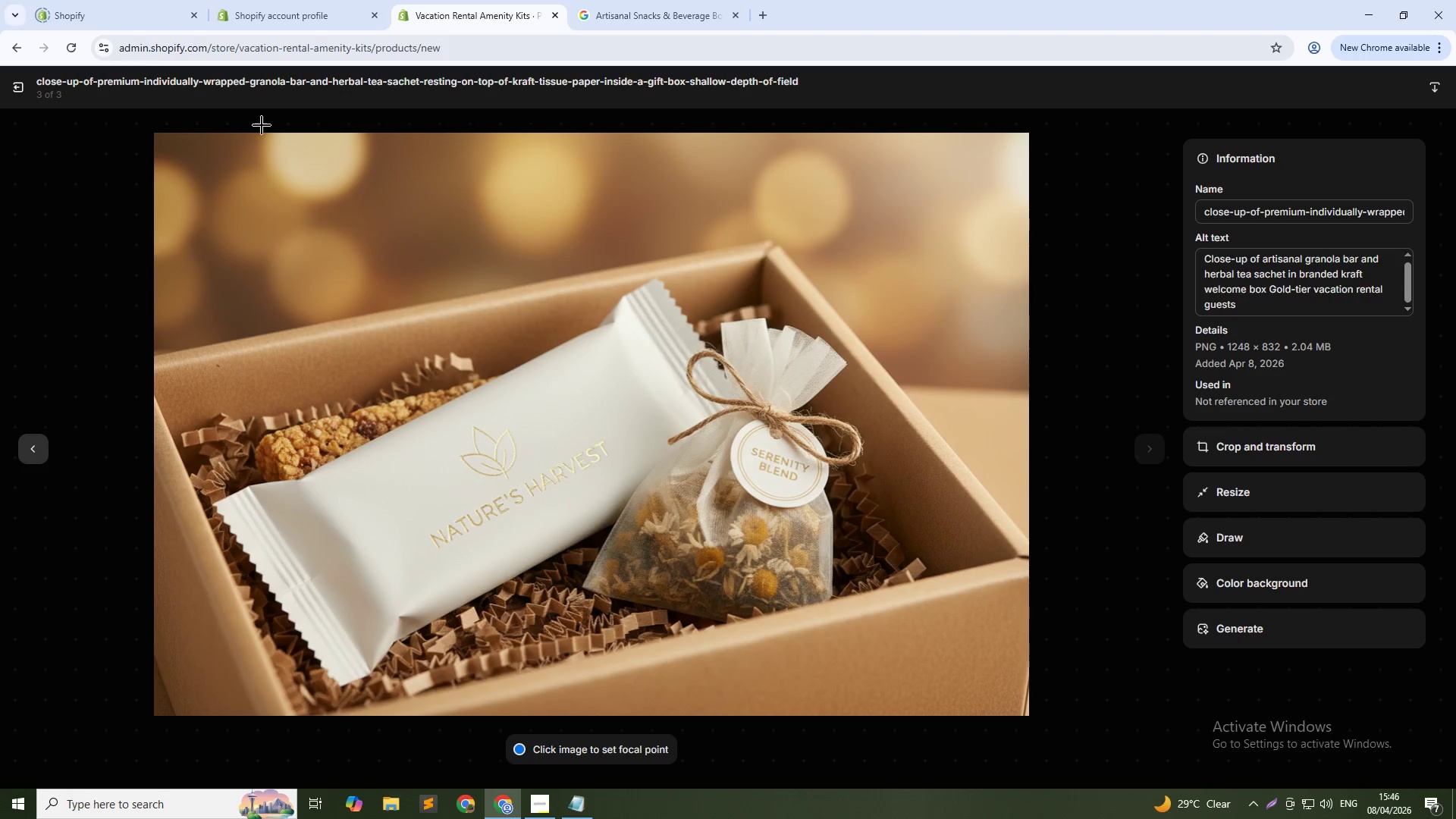 
left_click([16, 79])
 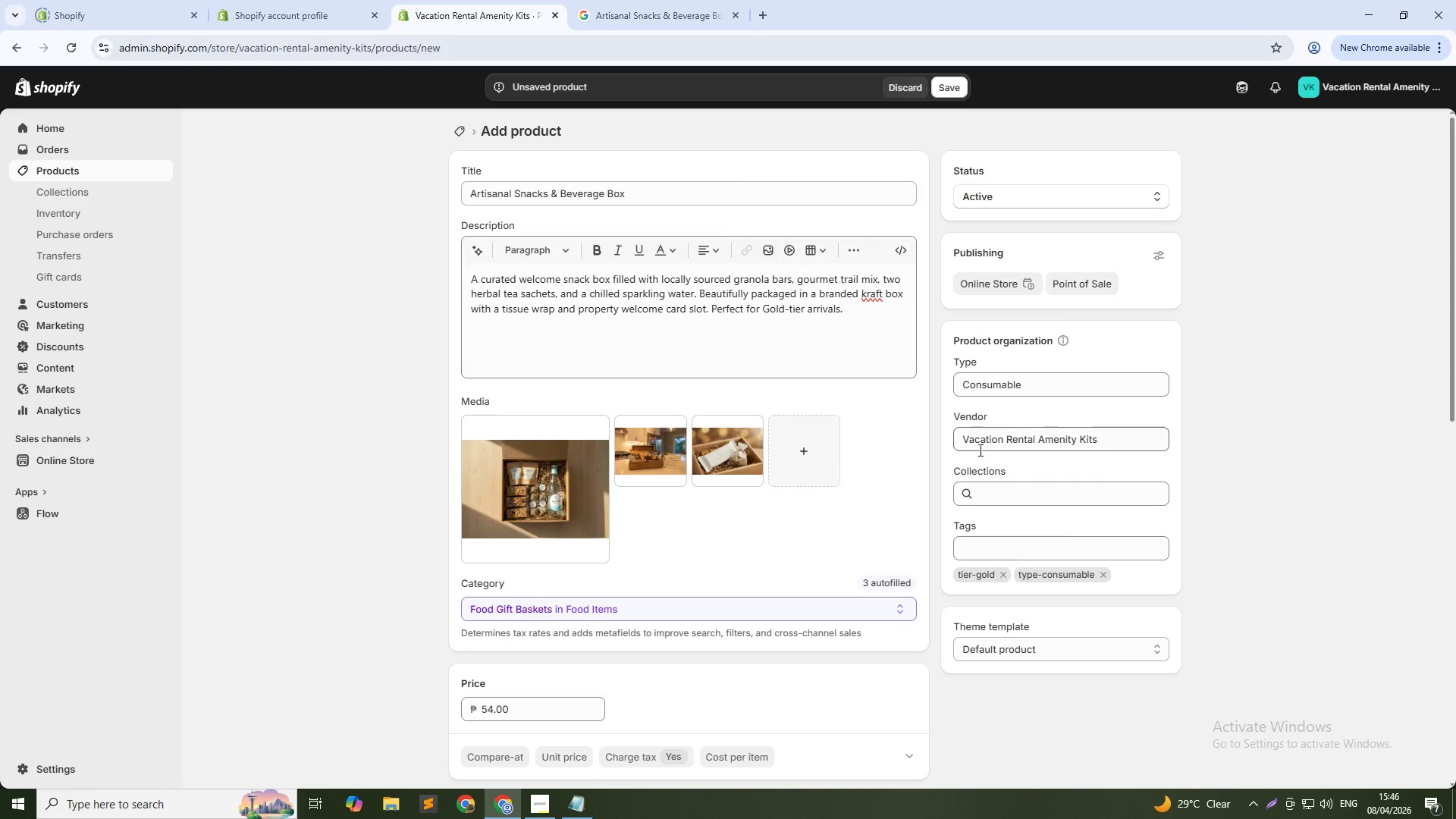 
scroll: coordinate [918, 497], scroll_direction: down, amount: 23.0
 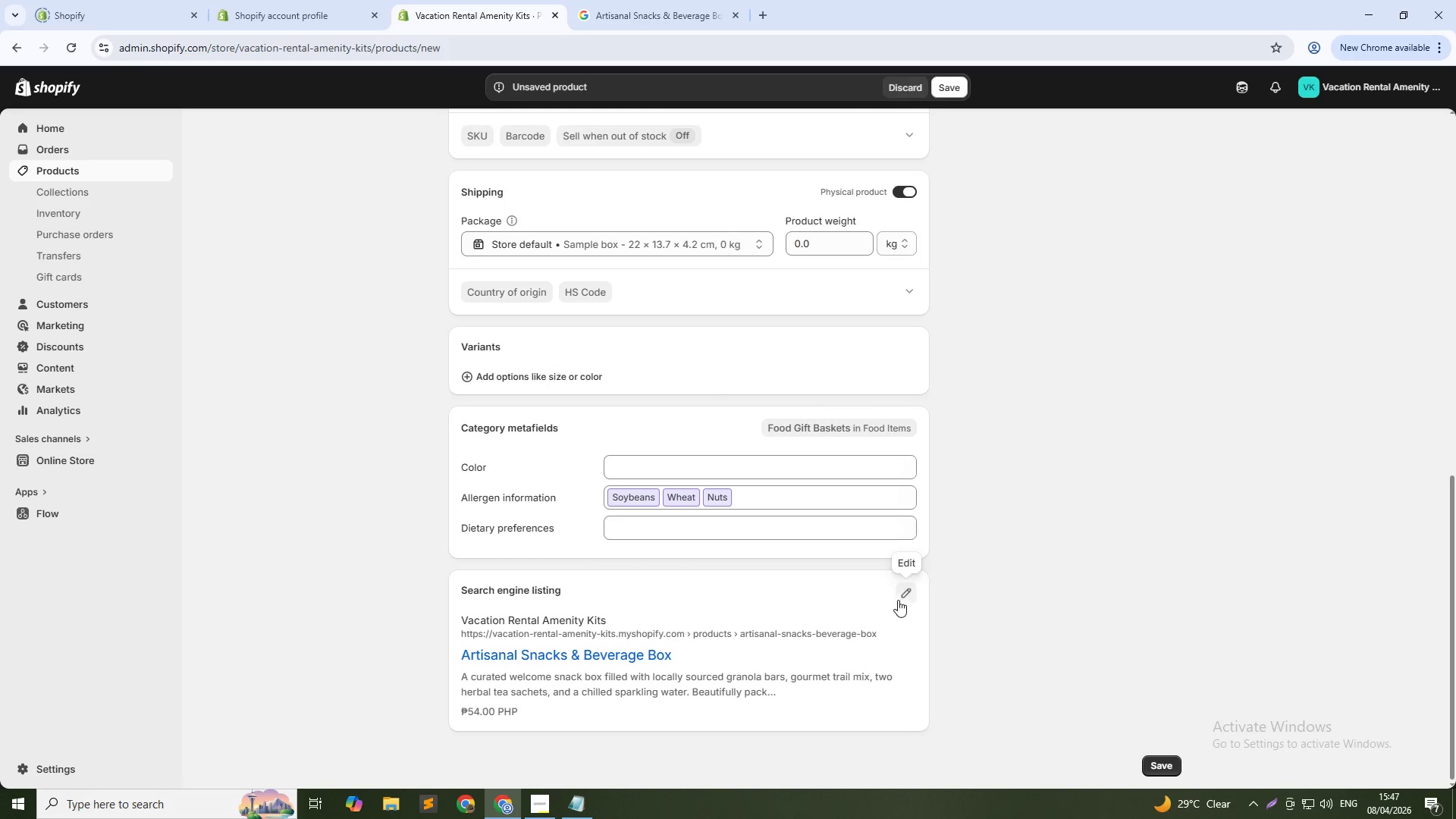 
left_click([908, 595])
 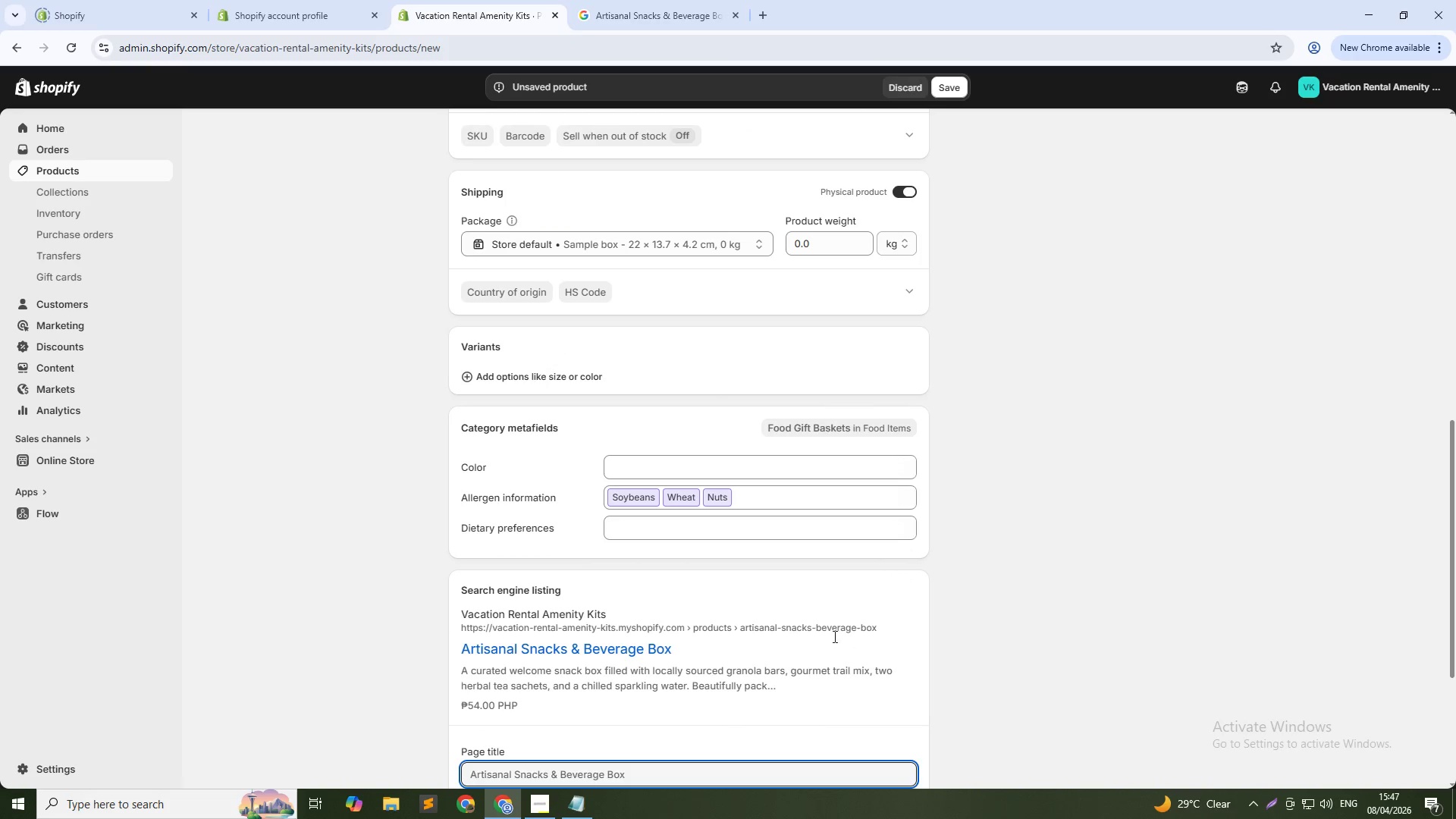 
scroll: coordinate [811, 662], scroll_direction: down, amount: 5.0
 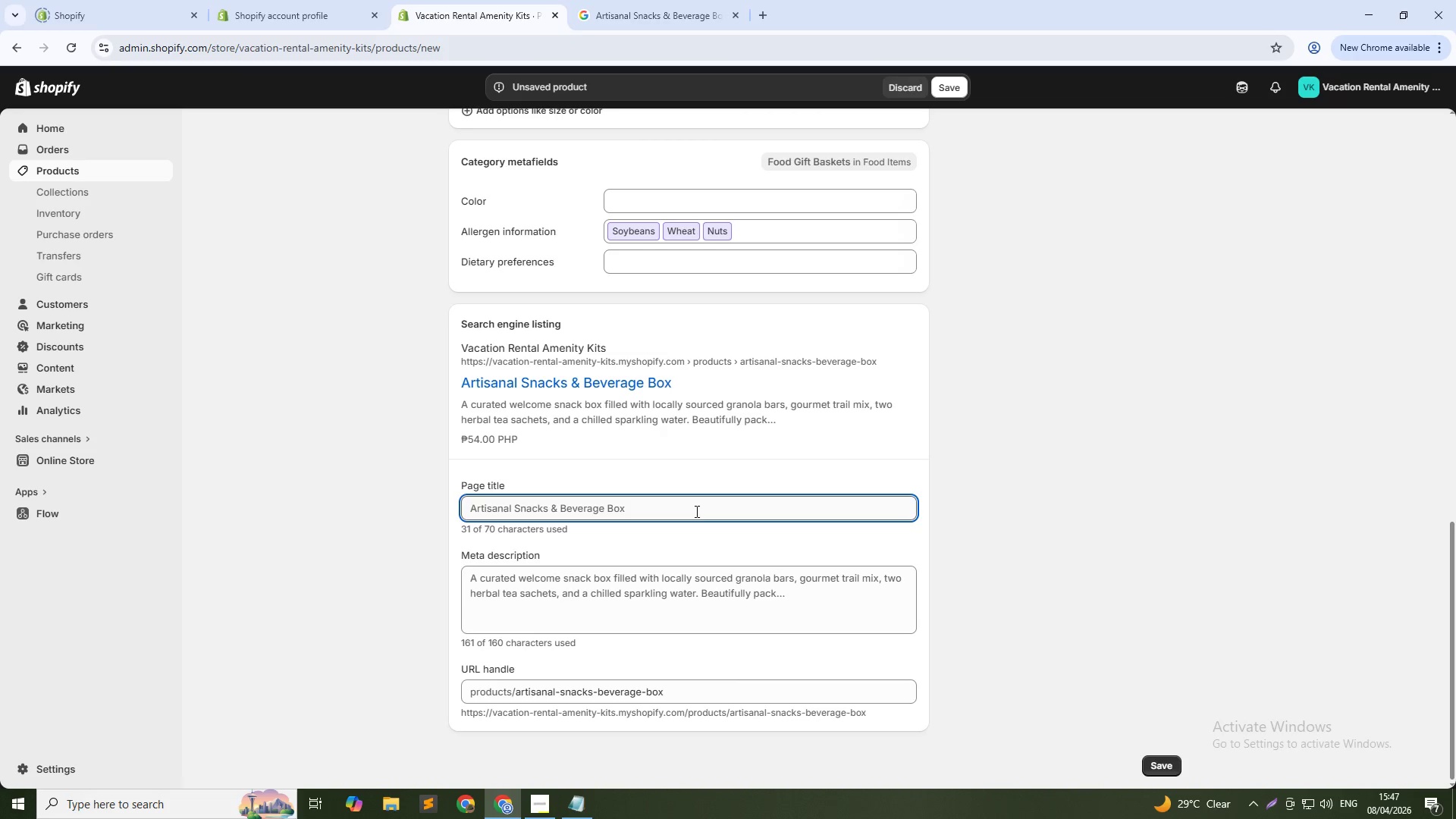 
left_click([689, 508])
 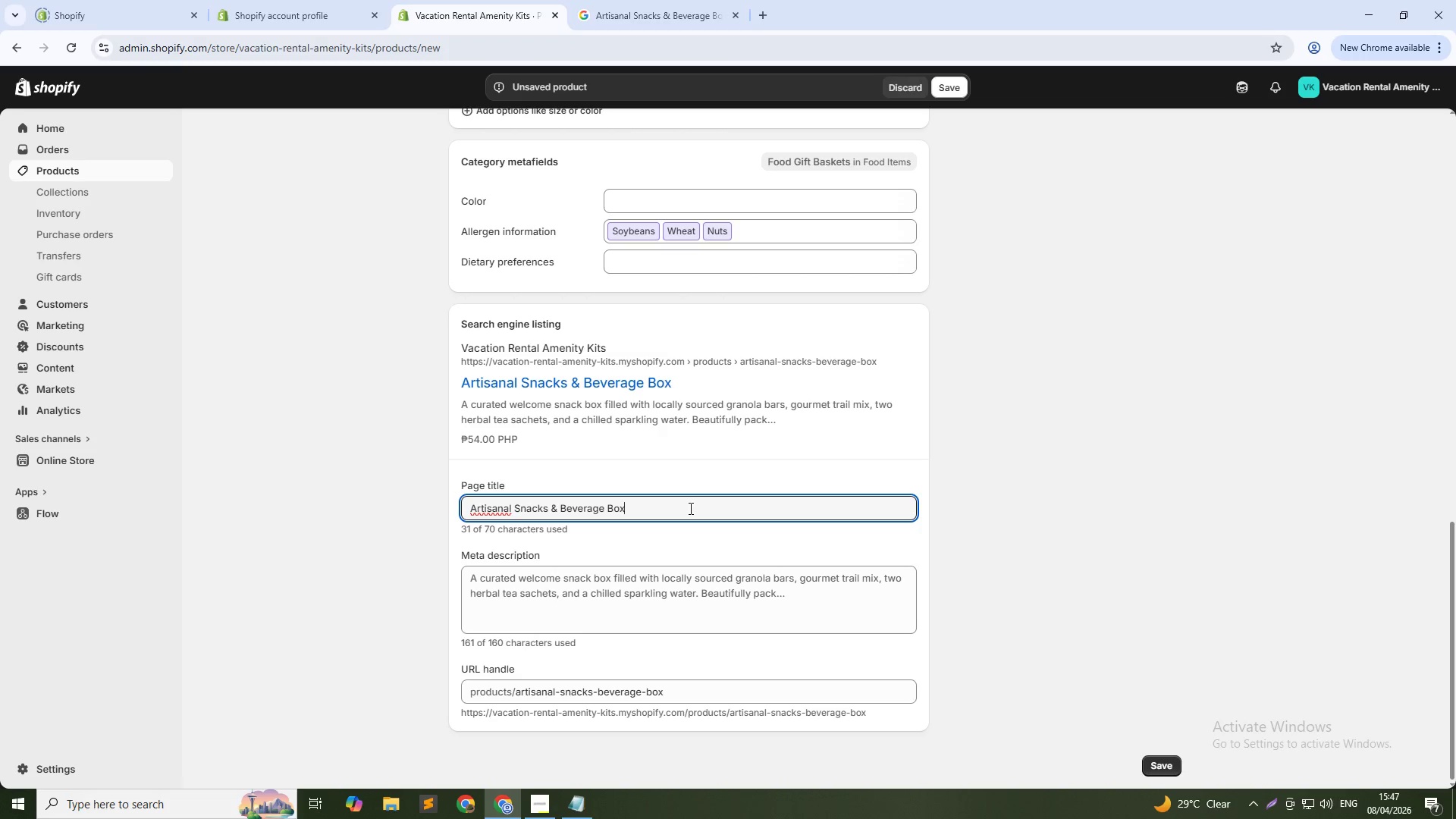 
hold_key(key=ArrowLeft, duration=0.83)
 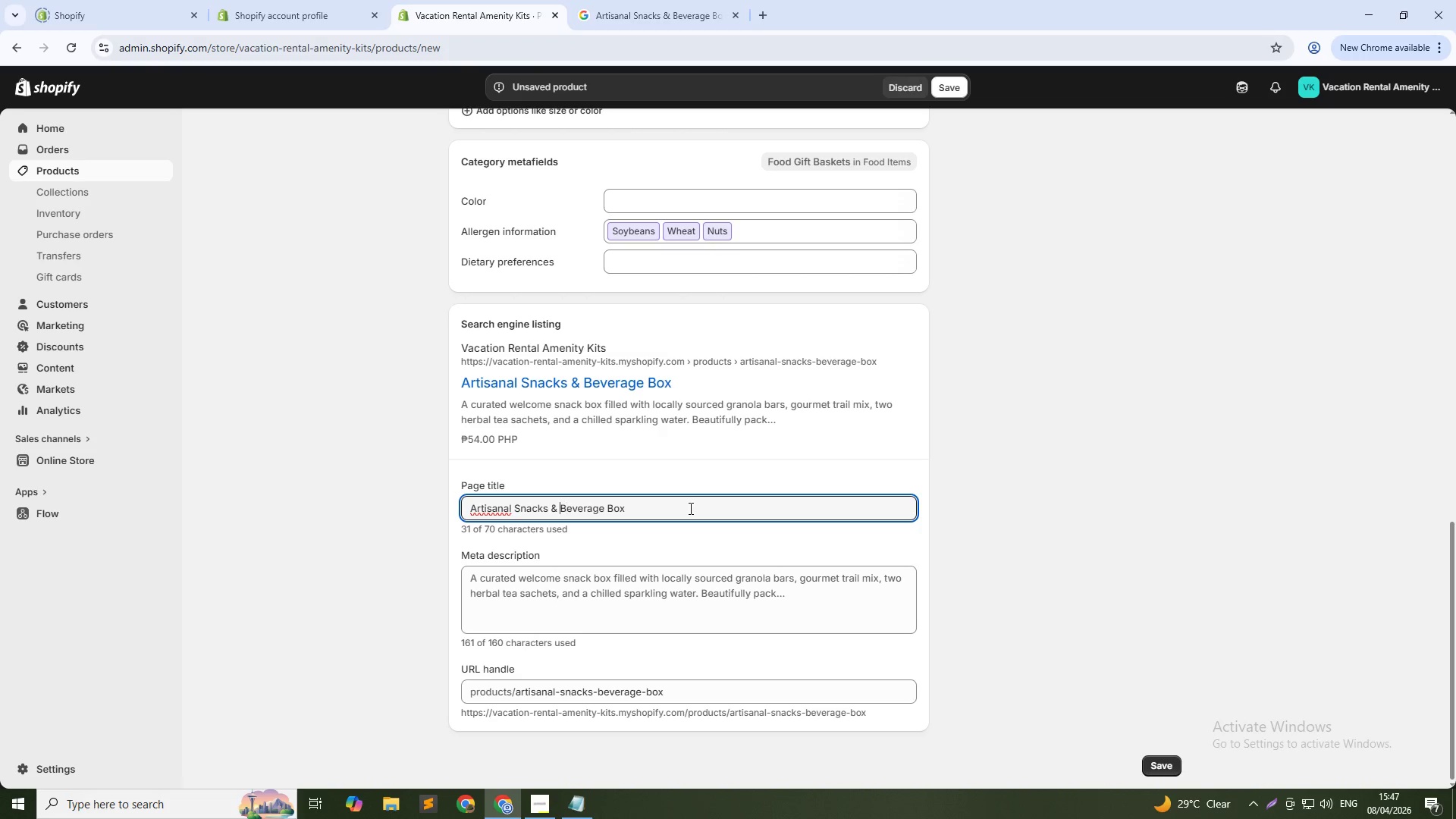 
key(ArrowLeft)
 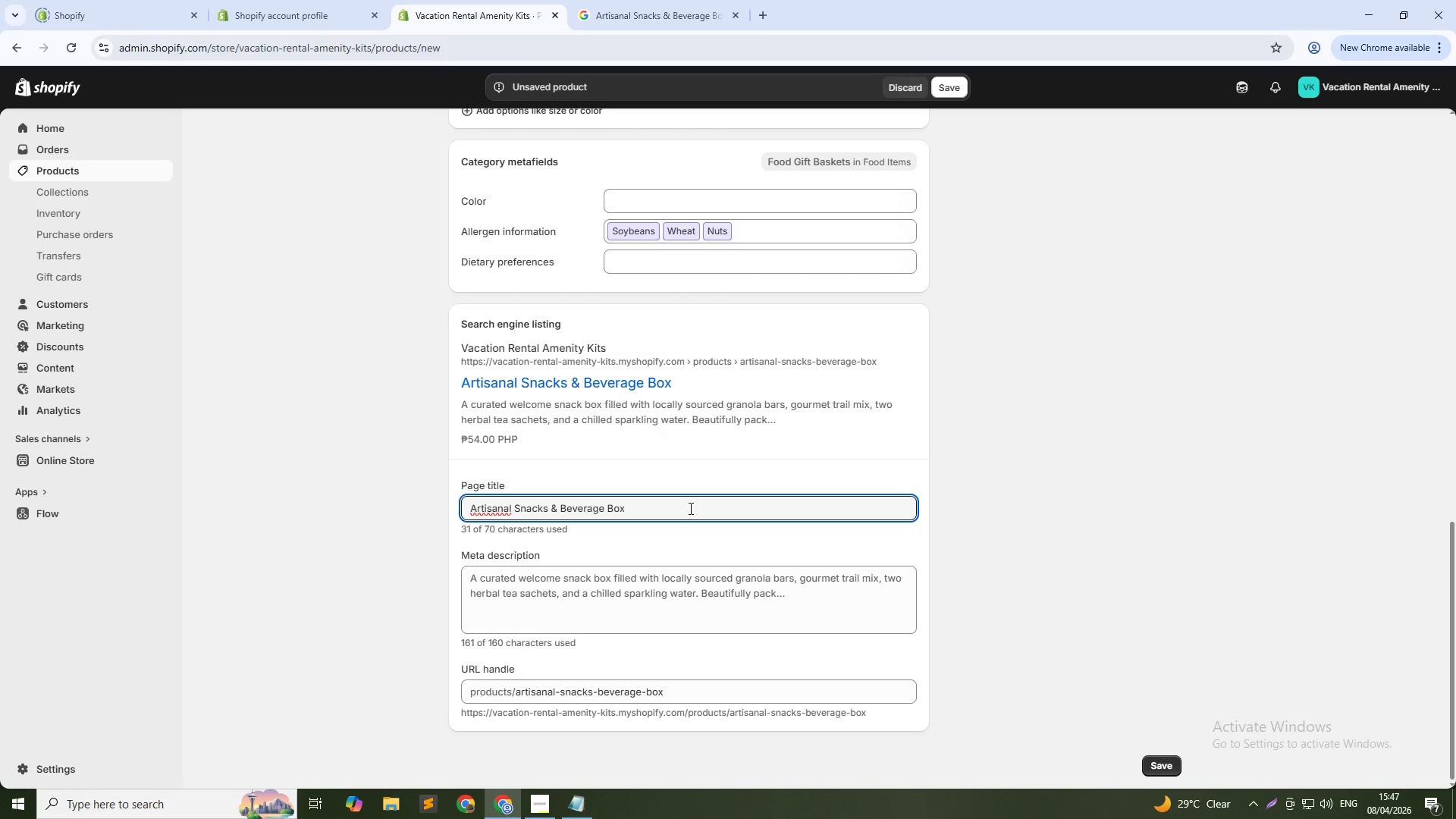 
type(Welcome )
 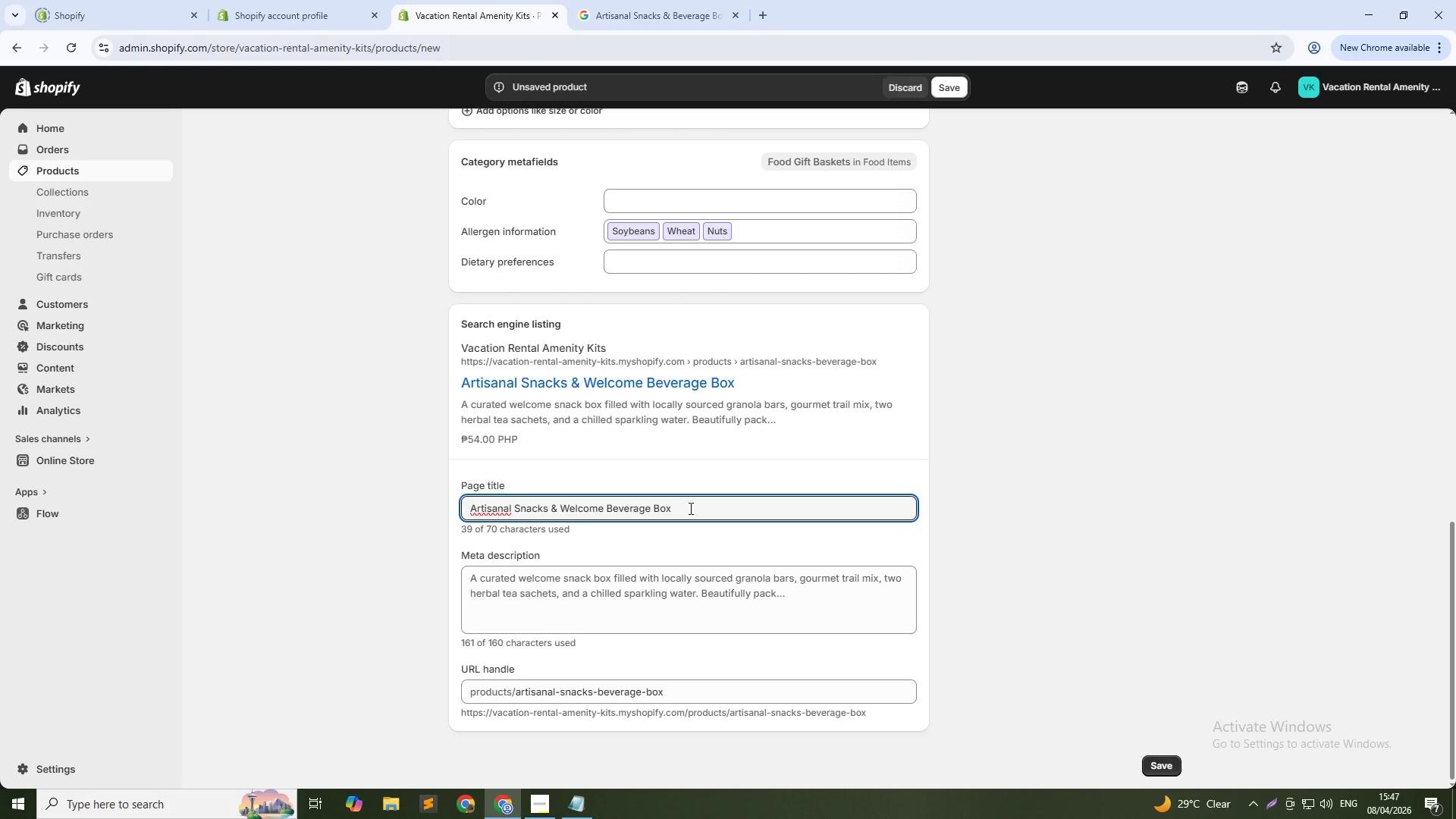 
hold_key(key=ArrowRight, duration=0.92)
 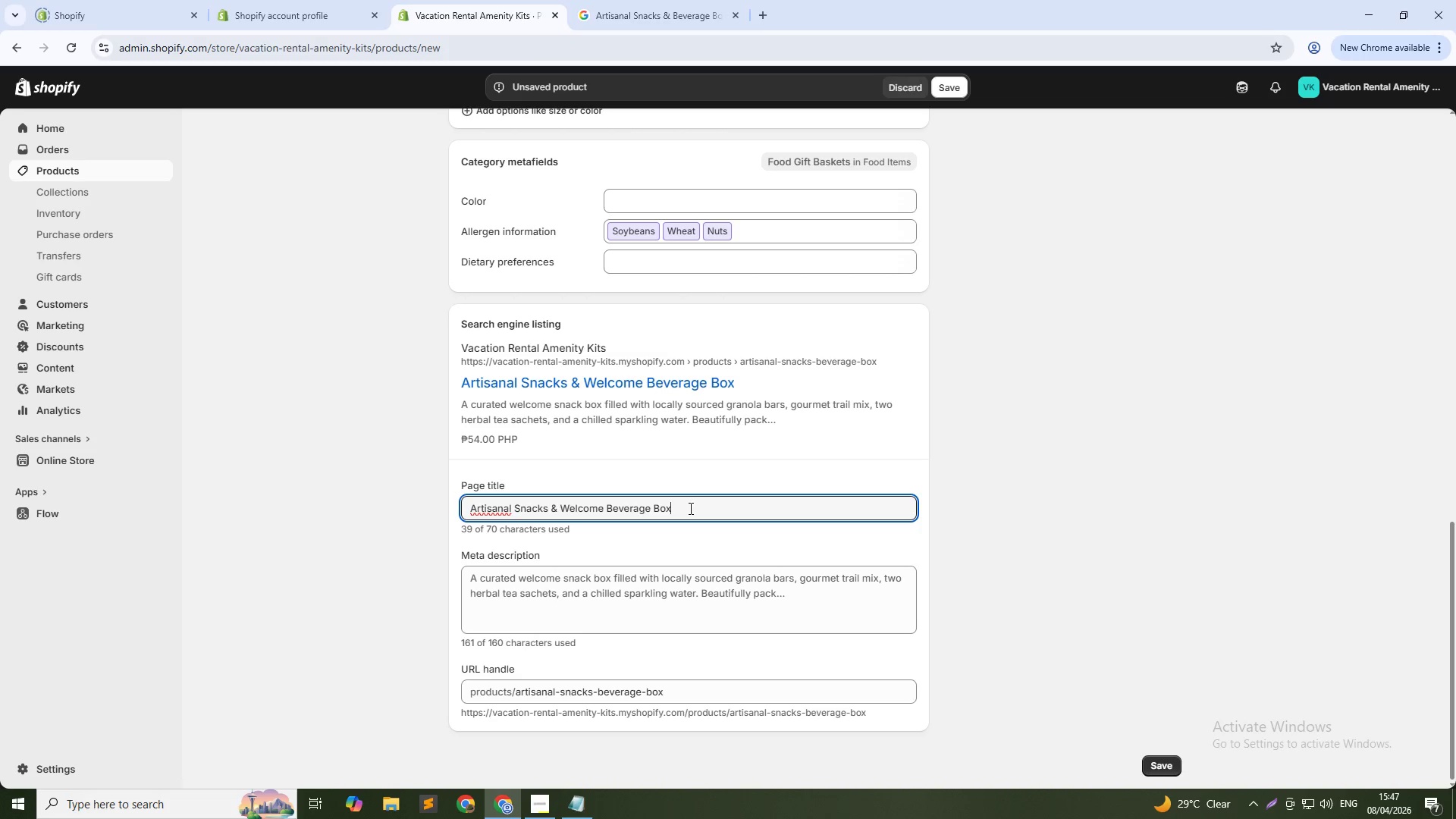 
type( for Gold Airbnb vacation rentals | )
 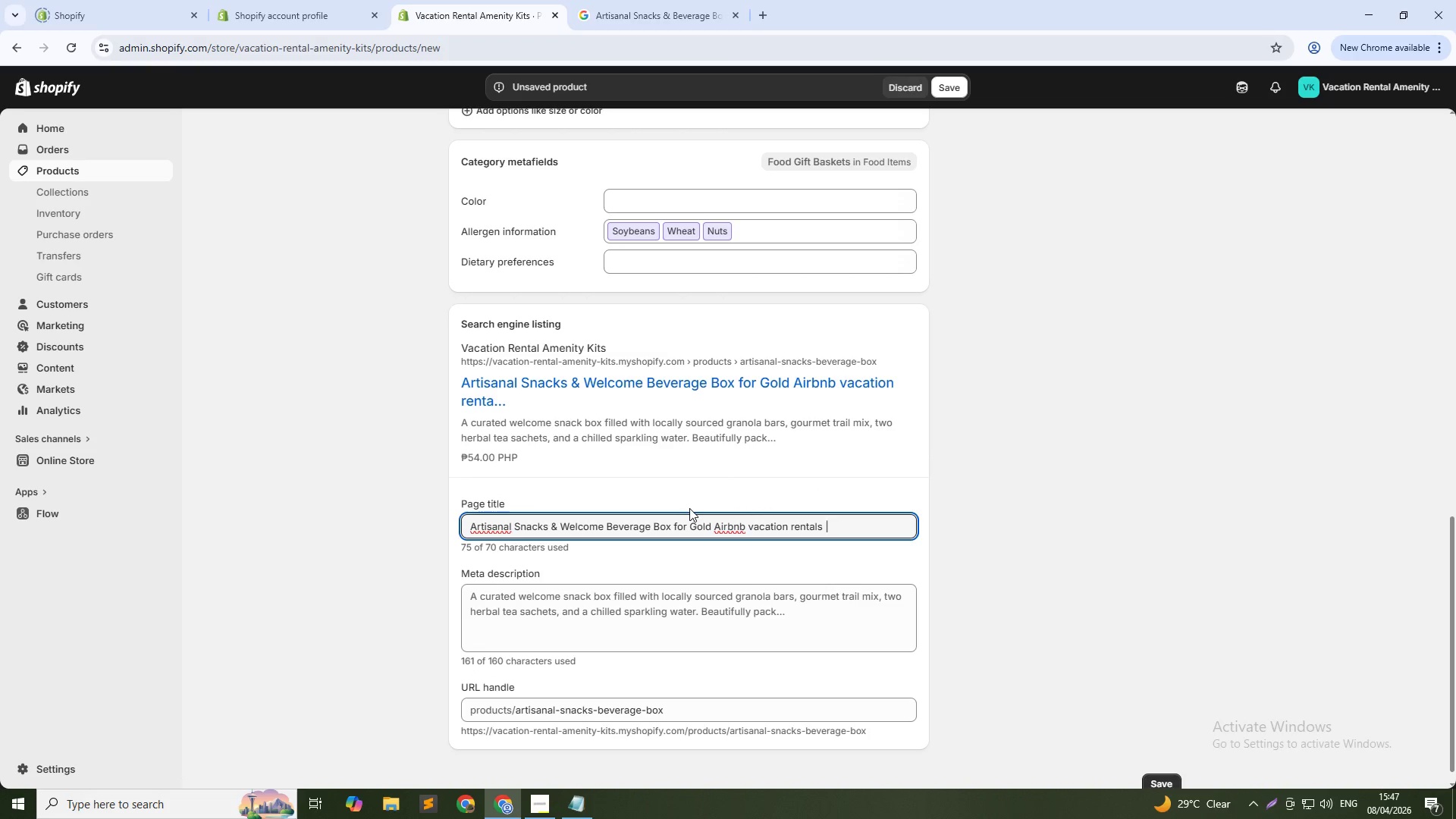 
key(Alt+AltLeft)
 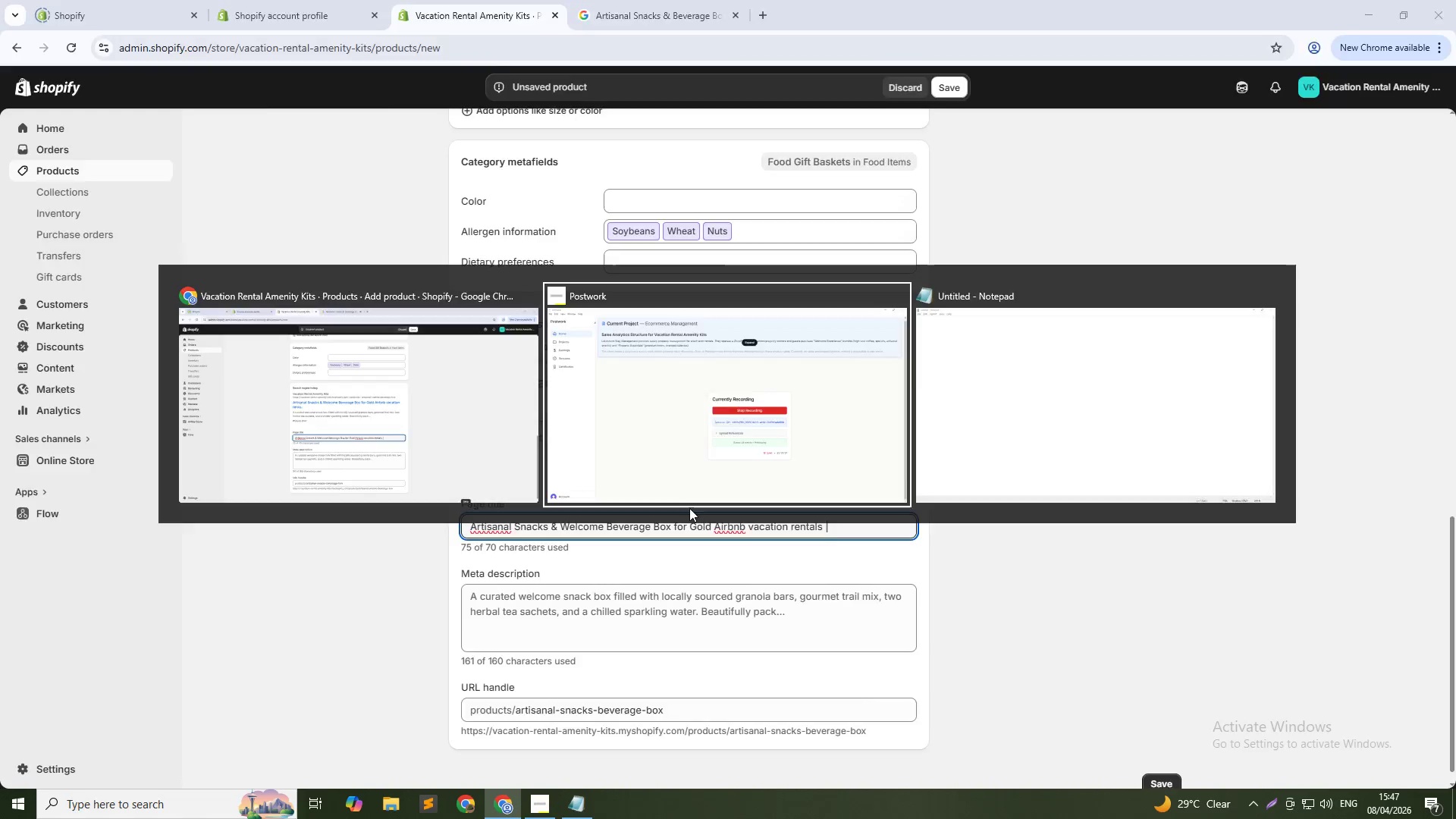 
key(Alt+Tab)